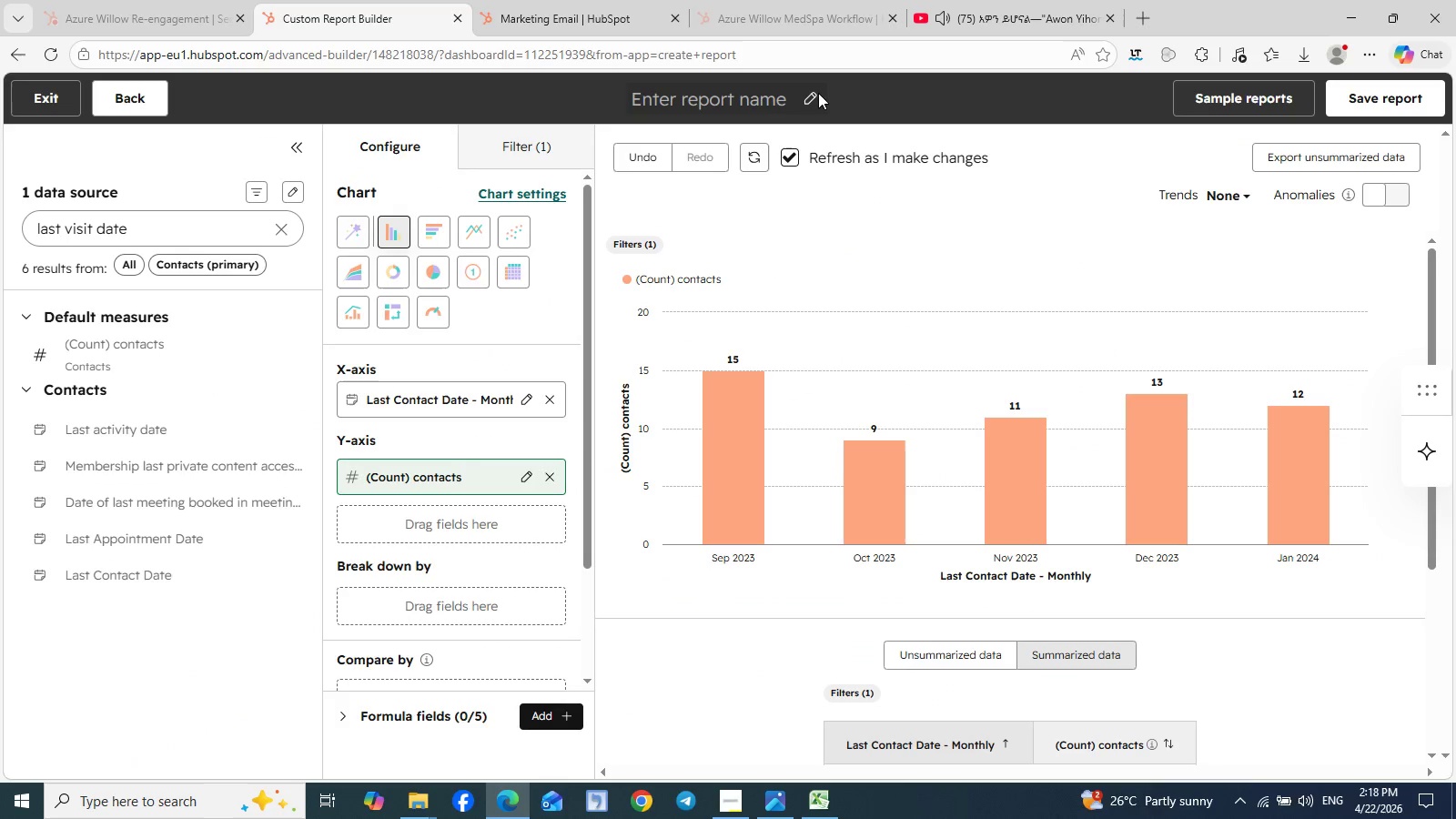 
left_click([805, 96])
 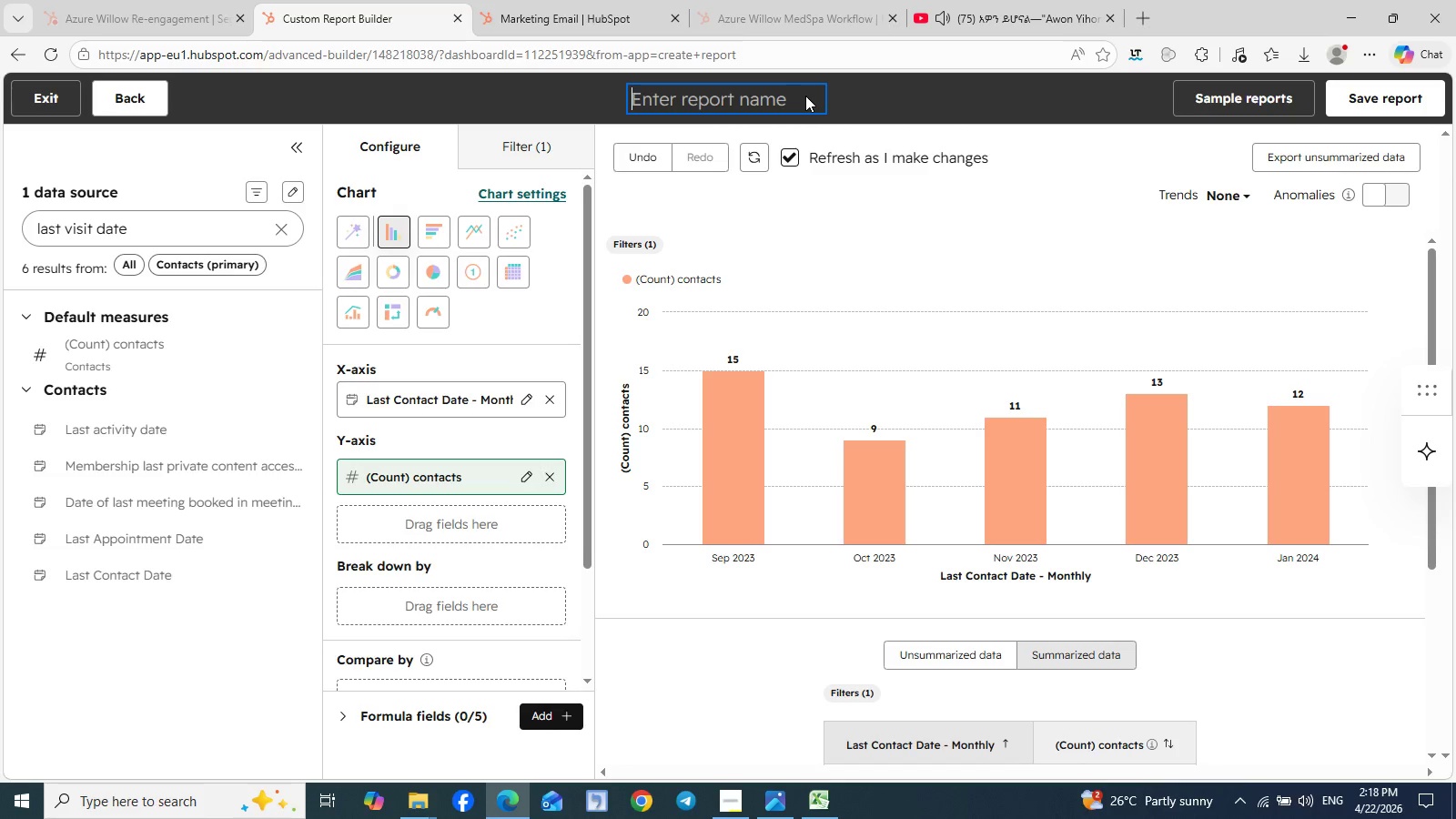 
wait(8.86)
 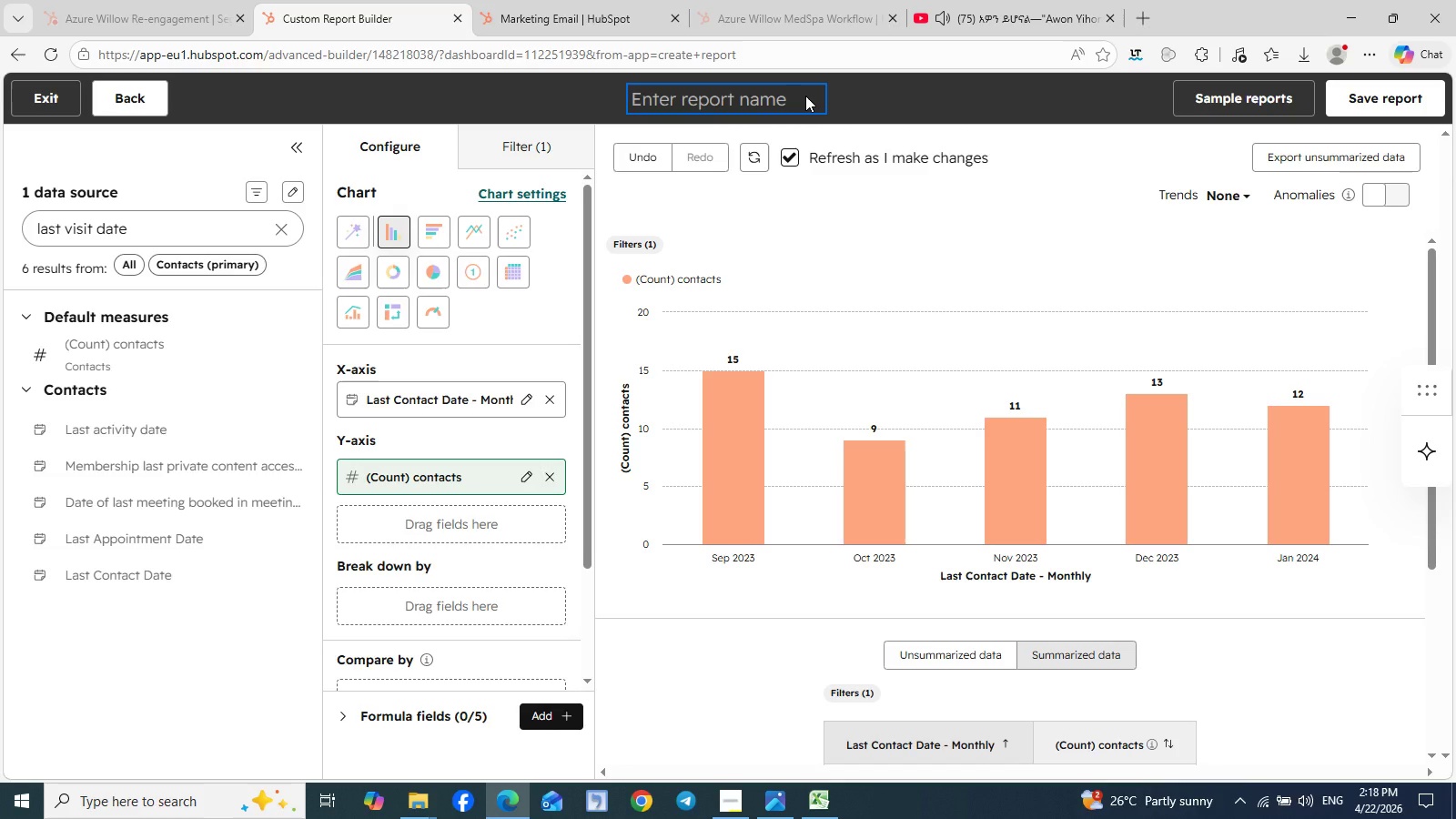 
type(Converson)
key(Backspace)
key(Backspace)
key(Backspace)
key(Backspace)
key(Backspace)
key(Backspace)
key(Backspace)
key(Backspace)
key(Backspace)
type(Last)
 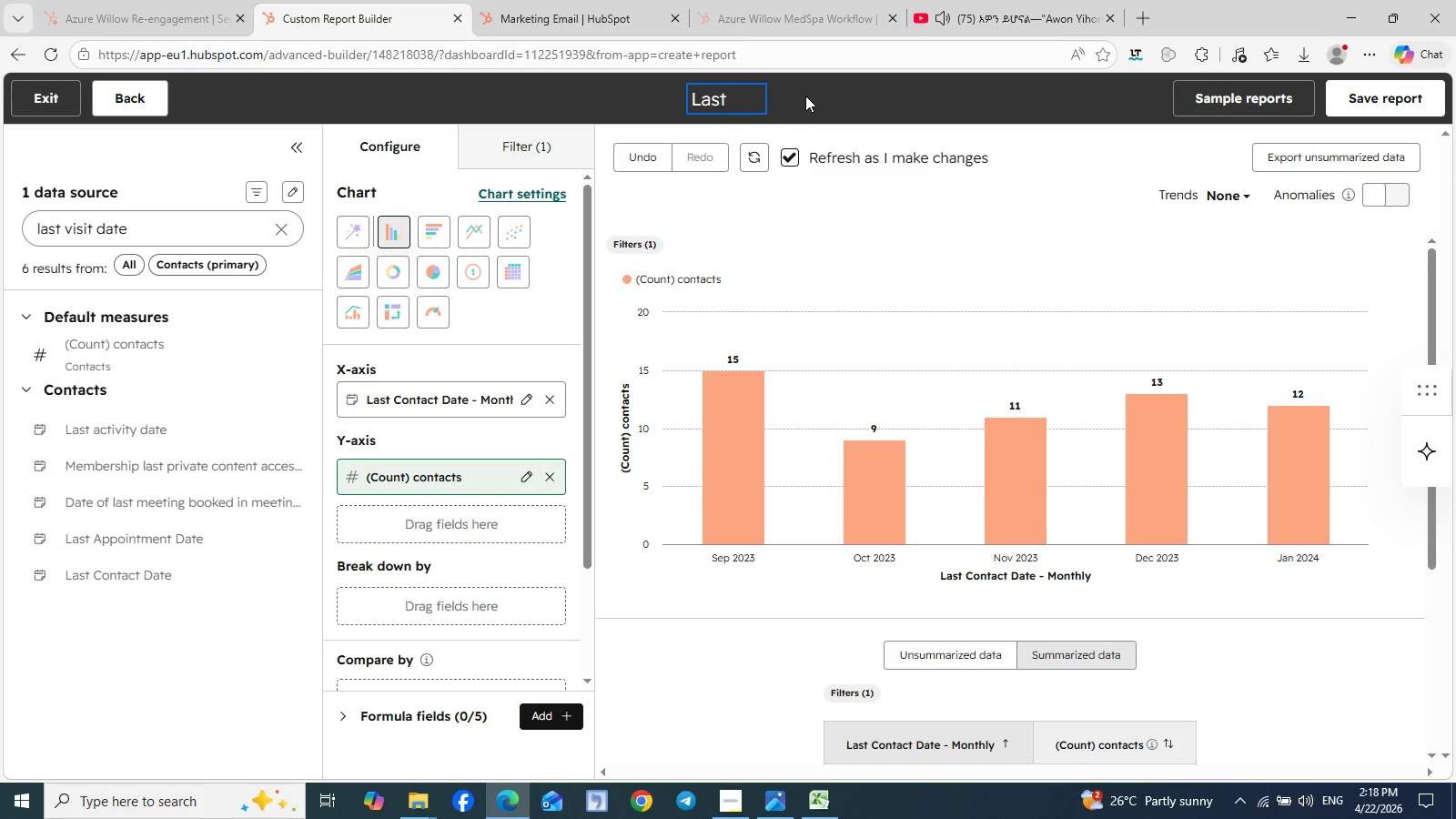 
wait(6.34)
 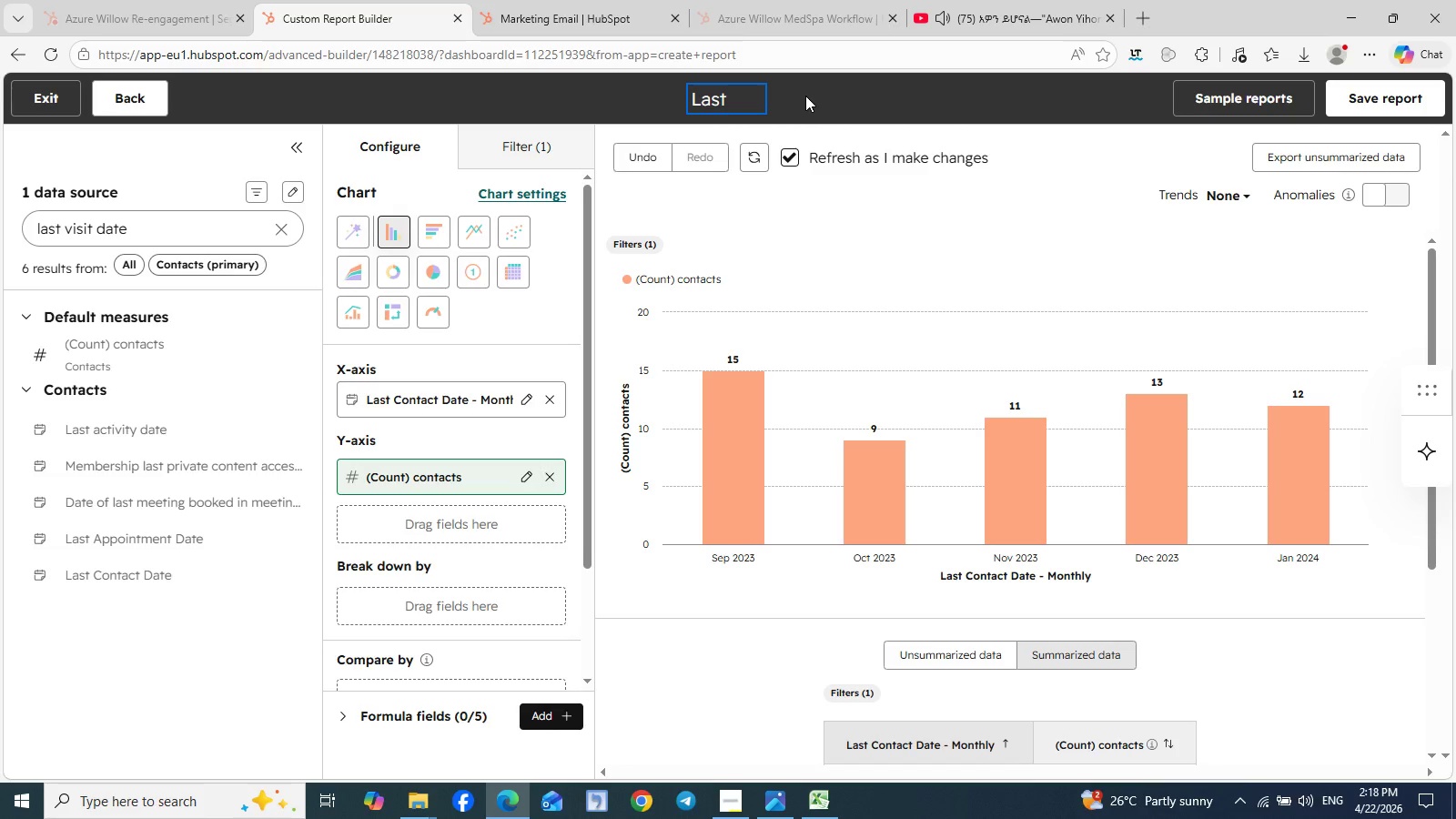 
type( Visit Date)
 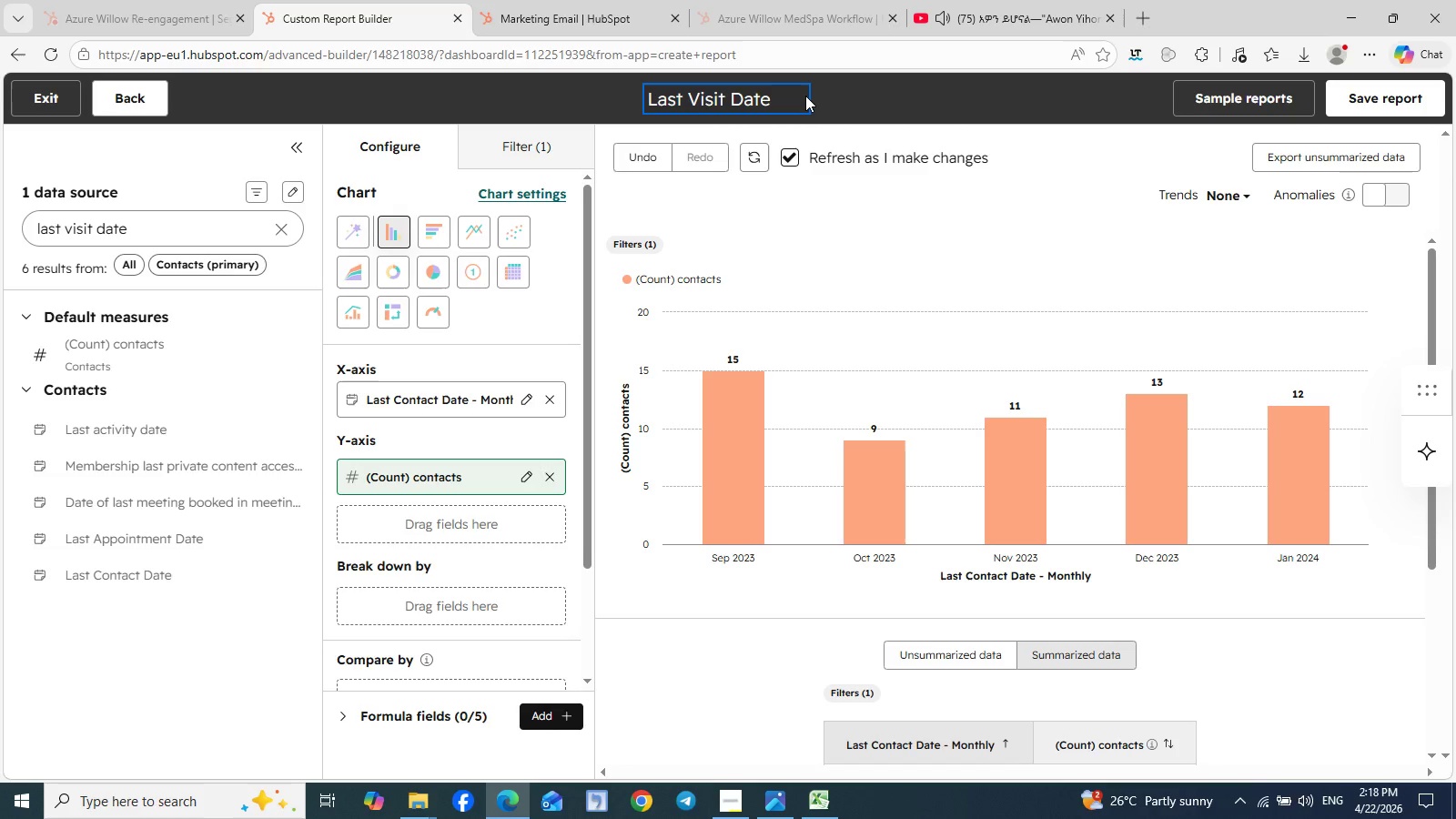 
left_click_drag(start_coordinate=[805, 96], to_coordinate=[1025, 59])
 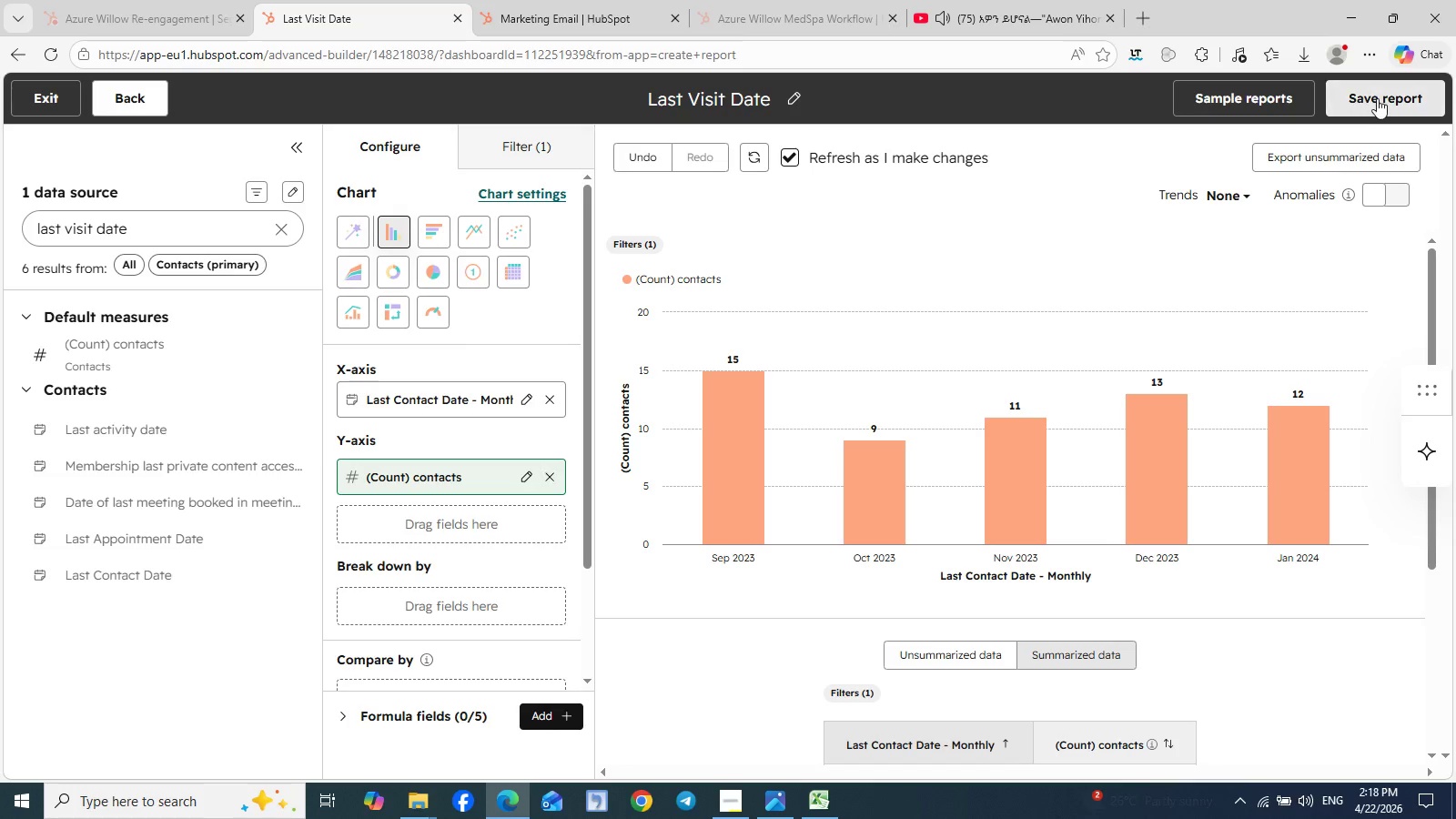 
left_click([1377, 98])
 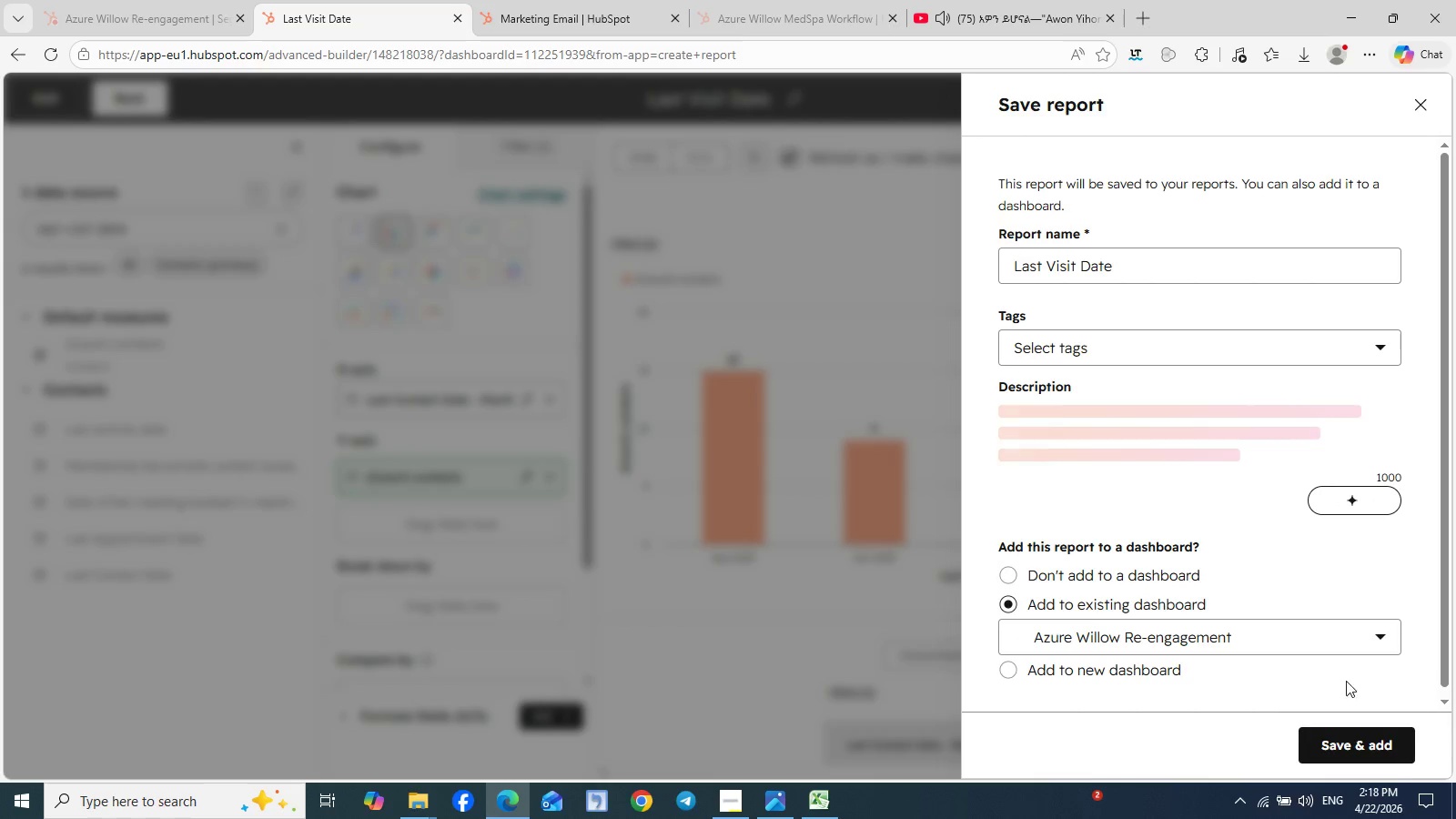 
left_click([1350, 733])
 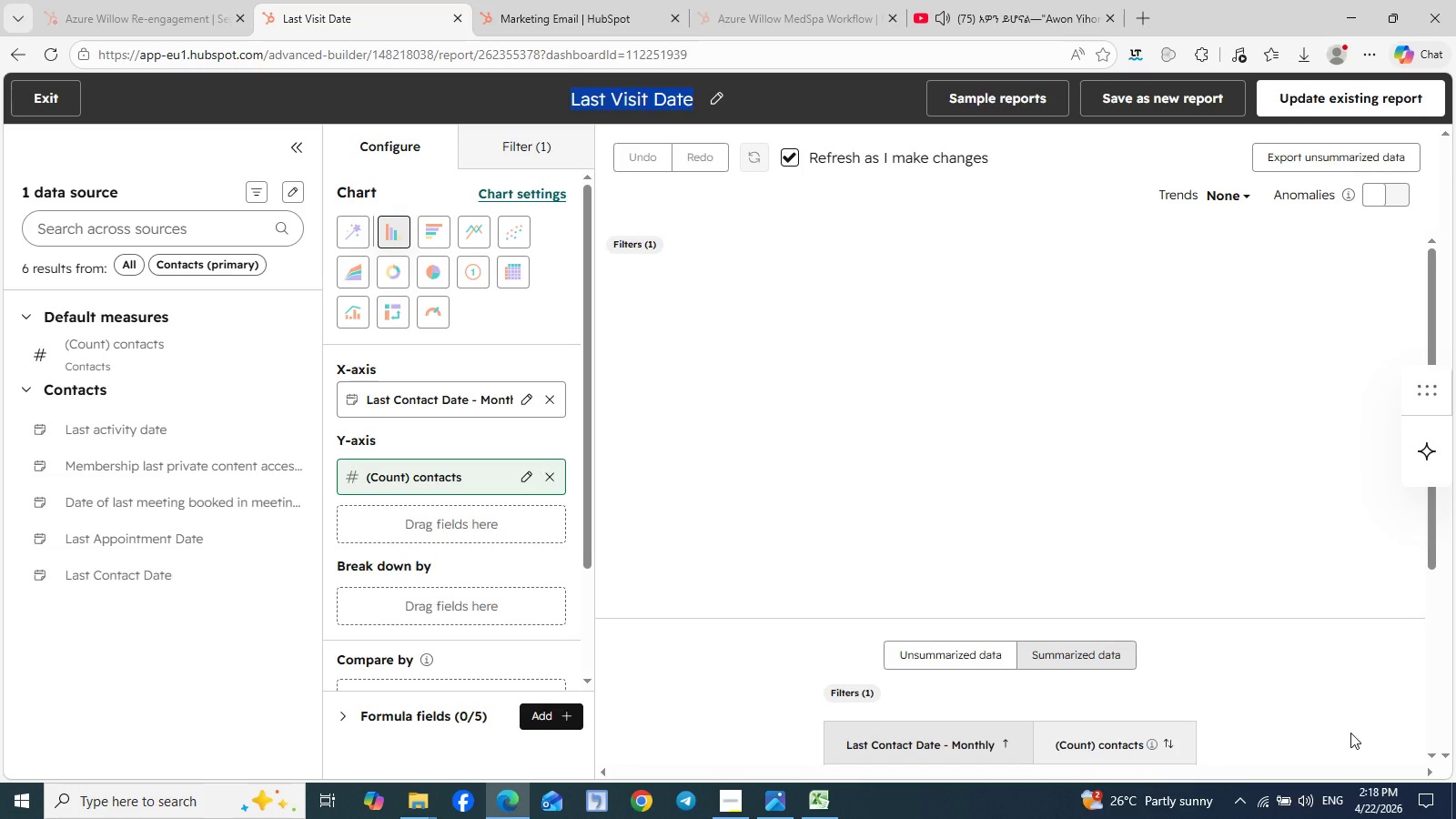 
wait(16.83)
 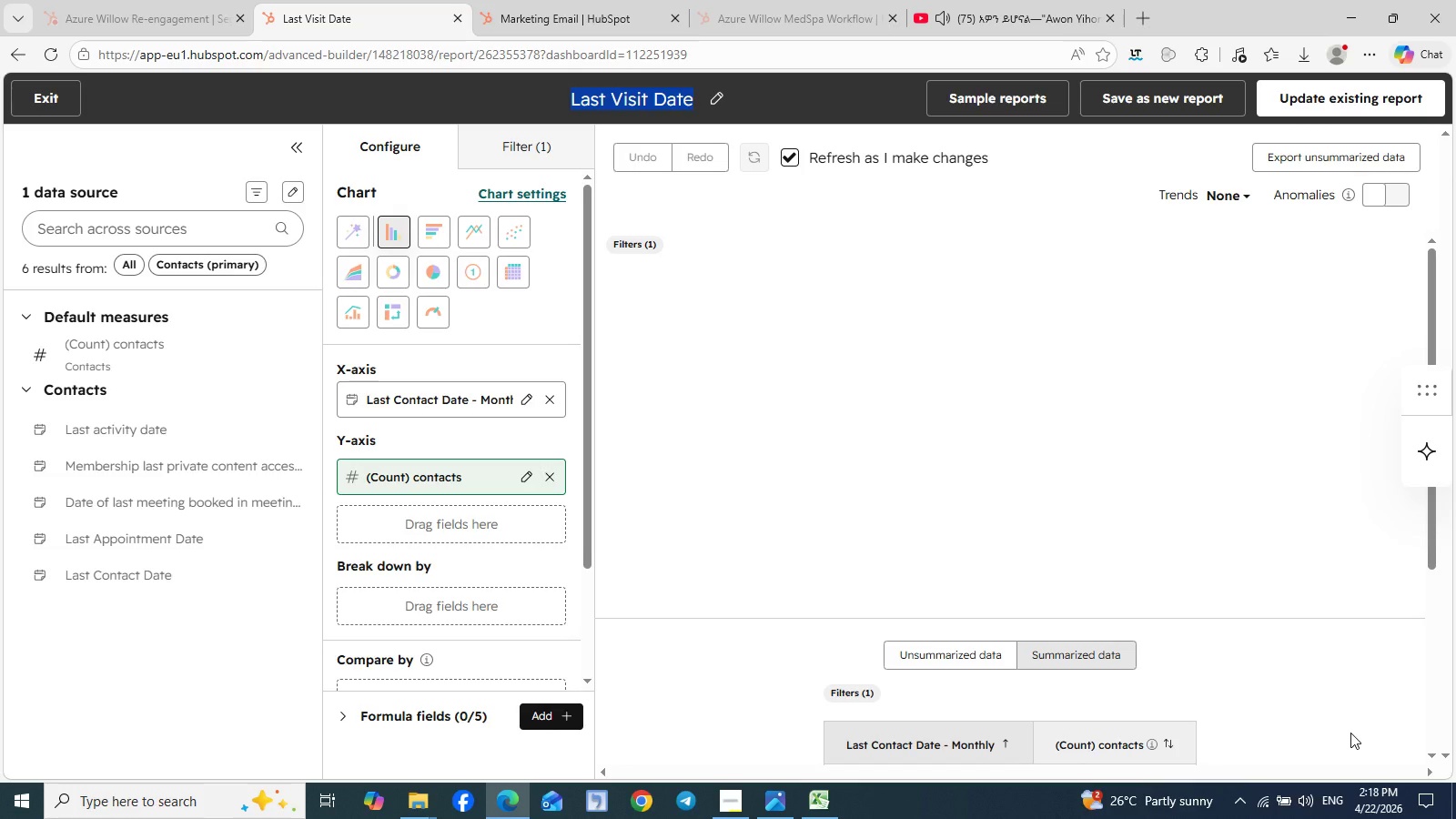 
left_click([308, 582])
 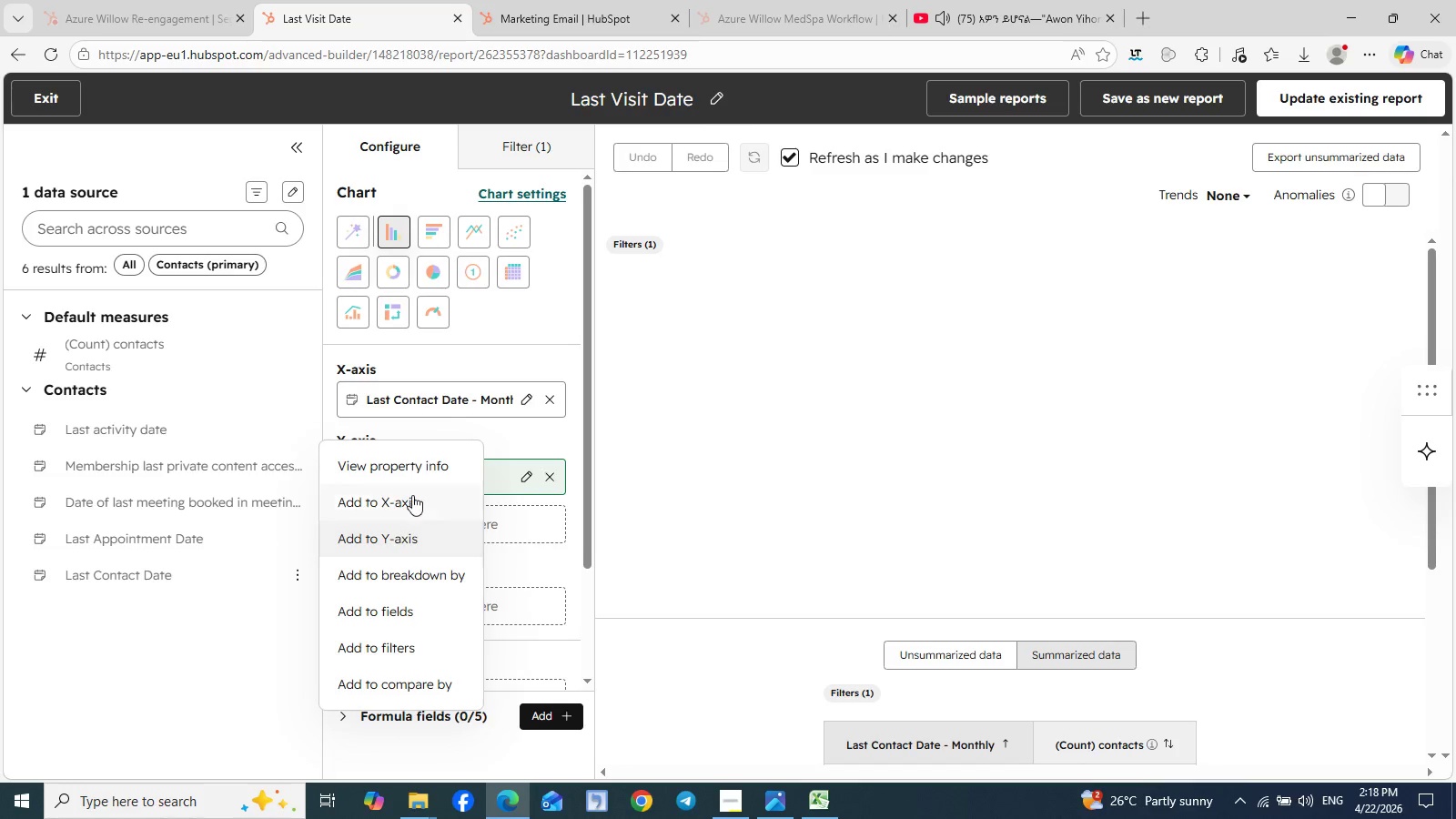 
left_click([413, 494])
 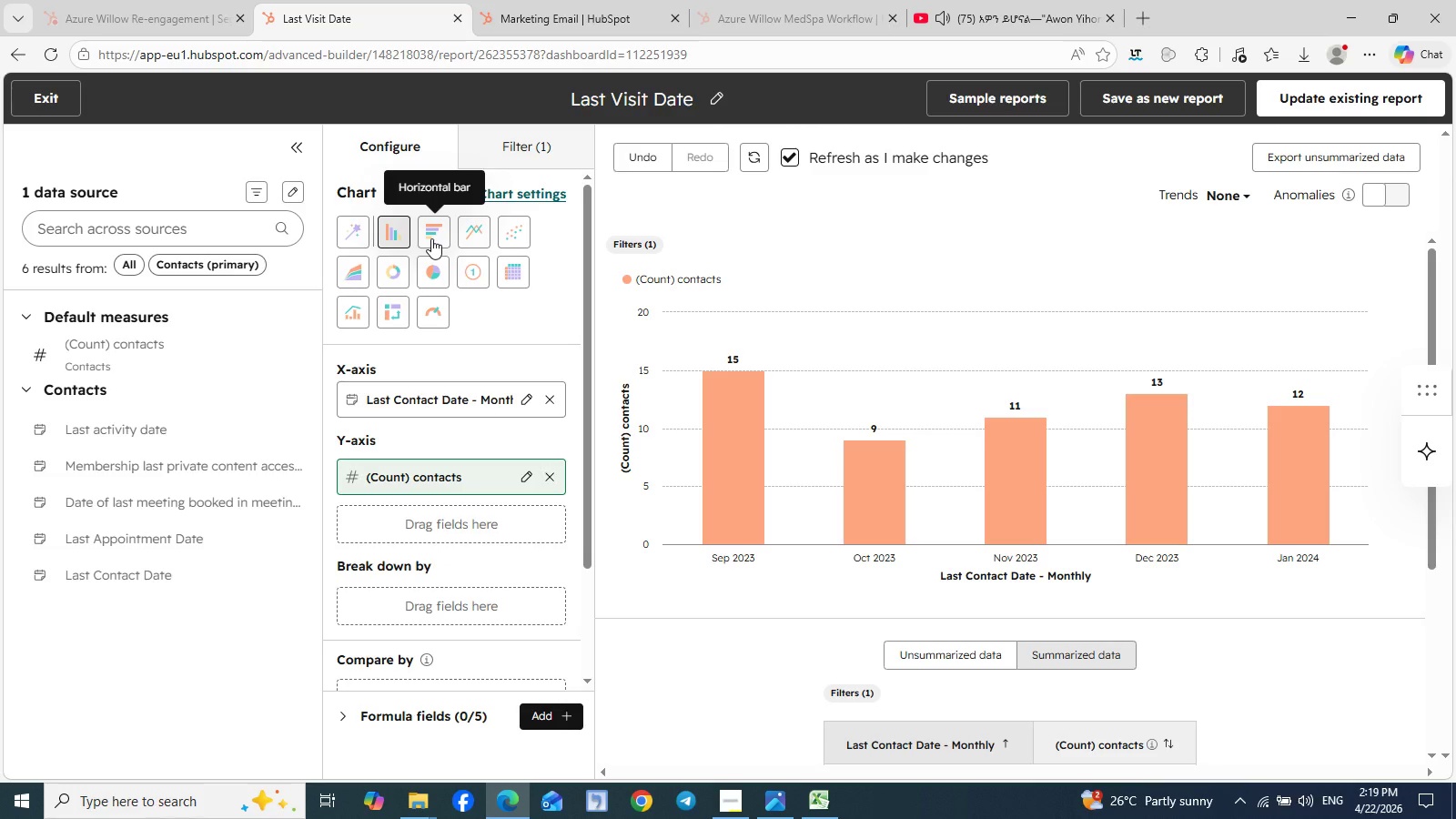 
wait(24.23)
 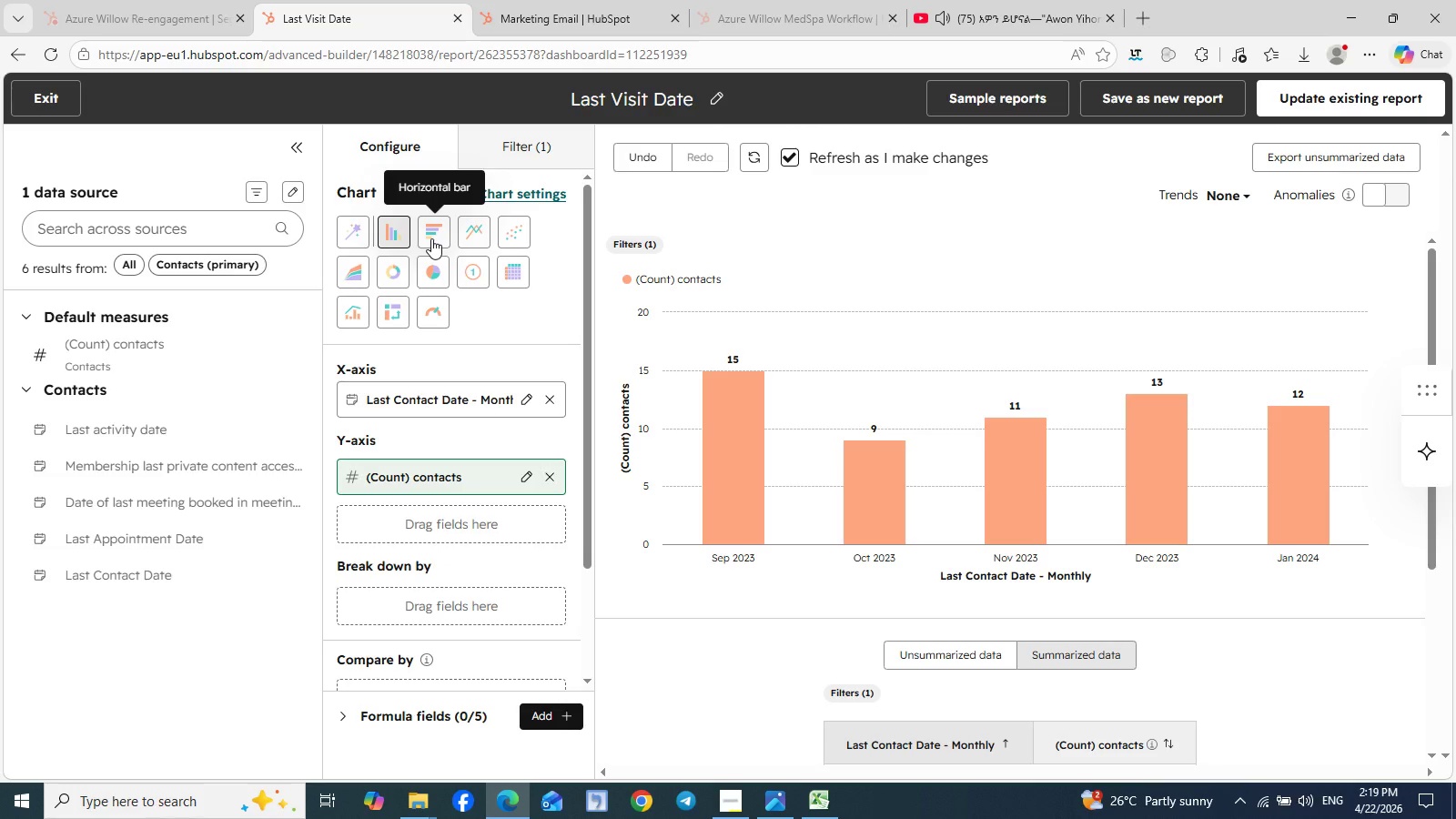 
left_click([537, 154])
 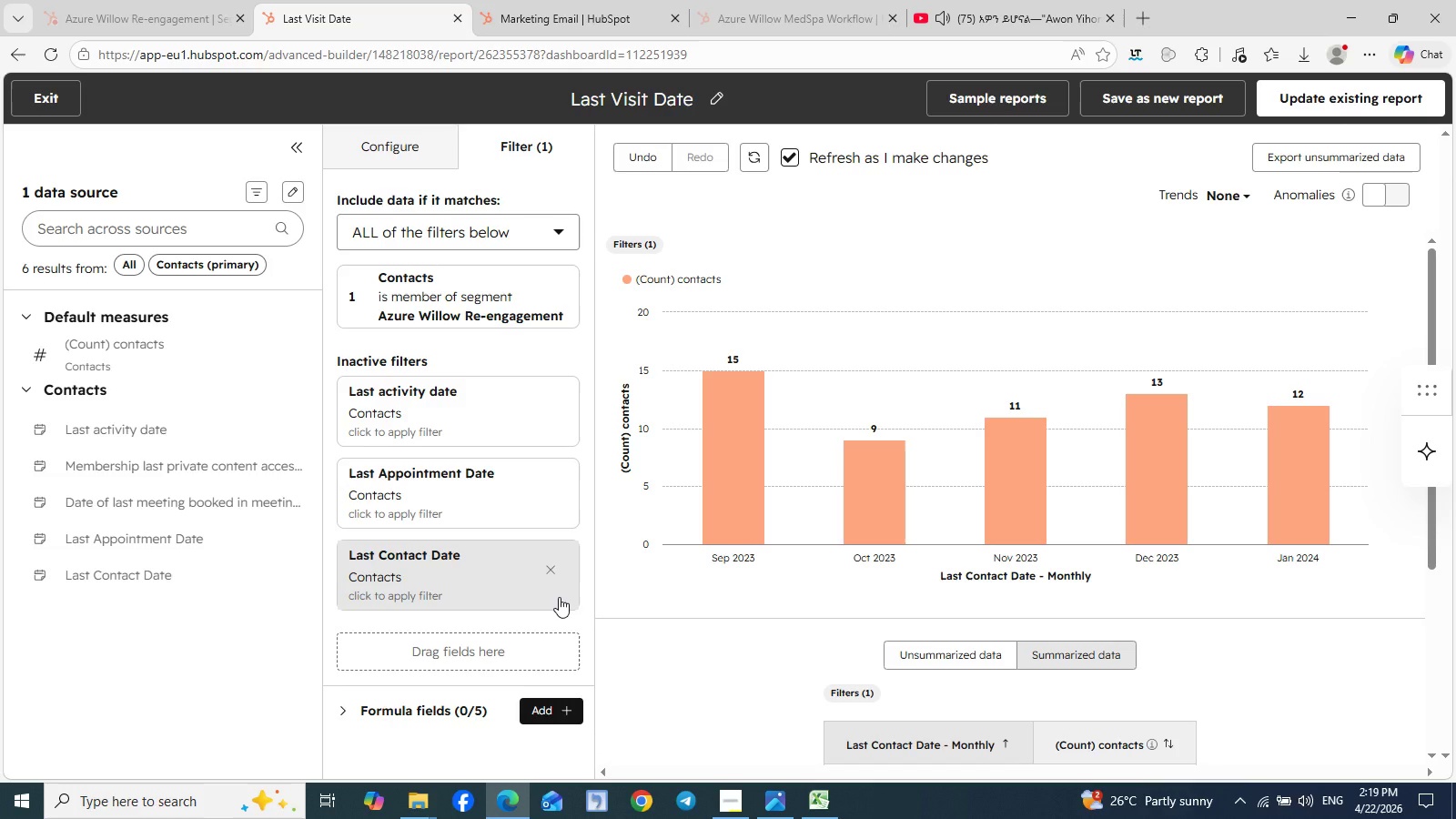 
wait(16.84)
 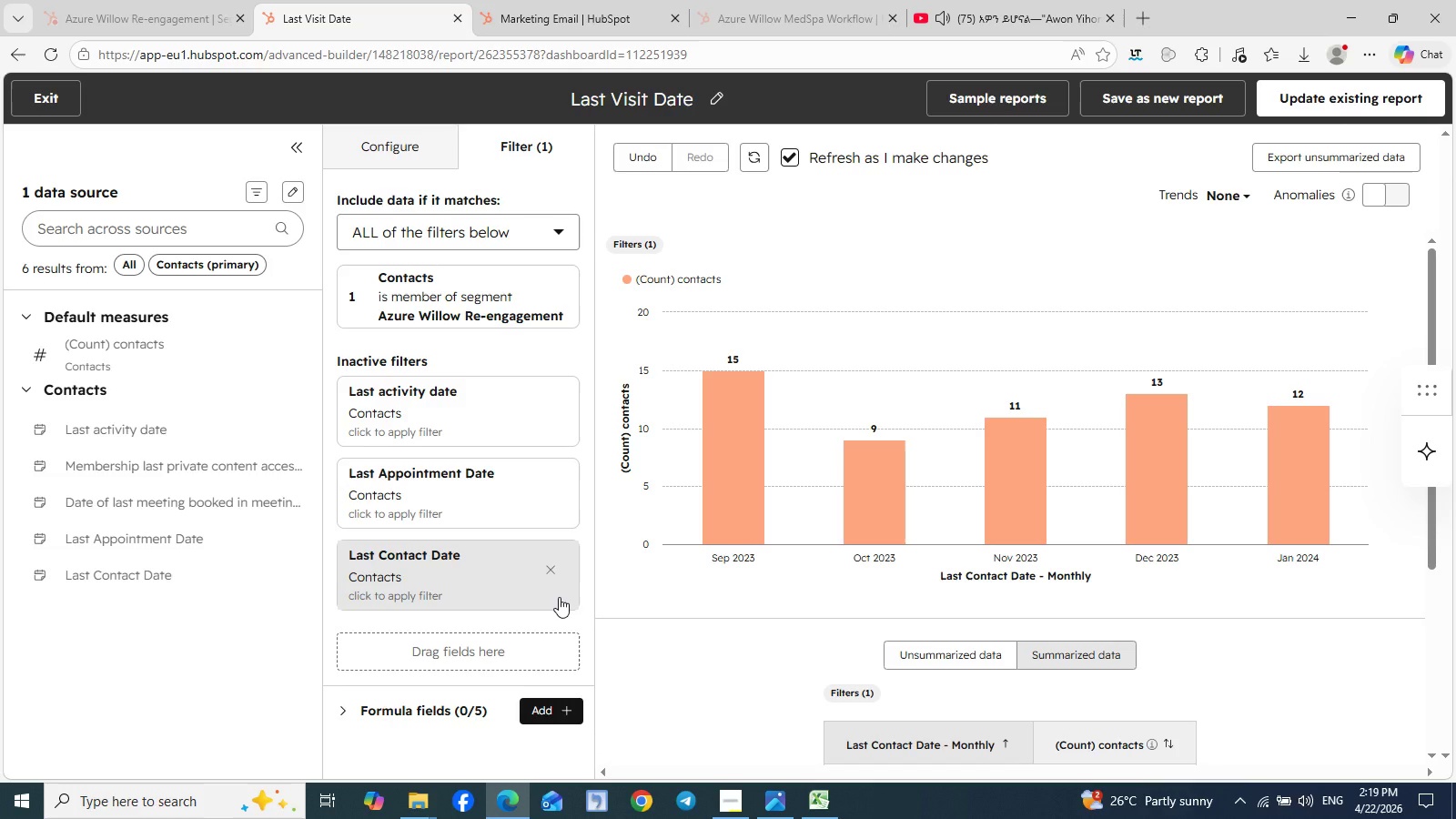 
left_click([549, 565])
 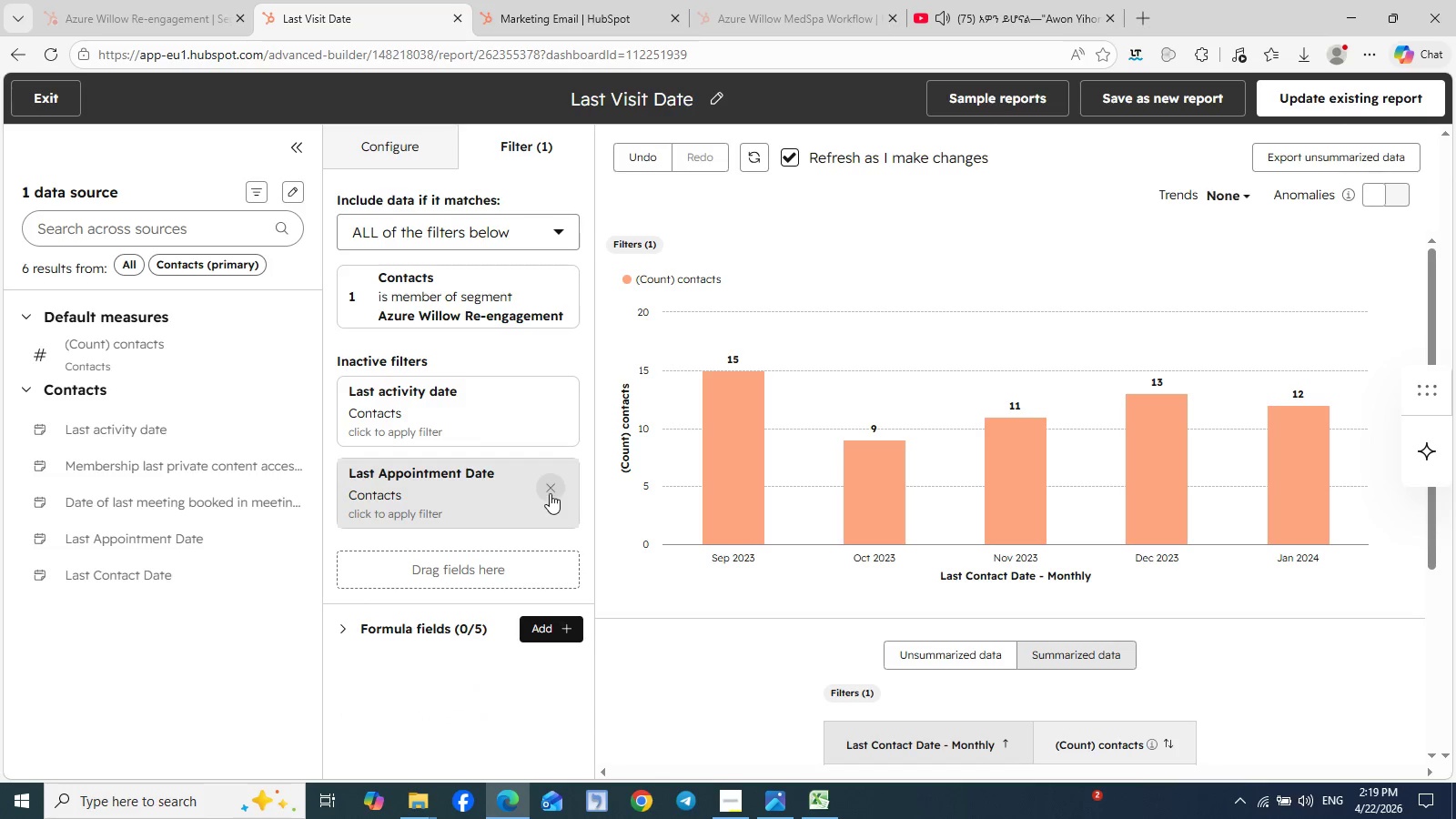 
left_click([551, 491])
 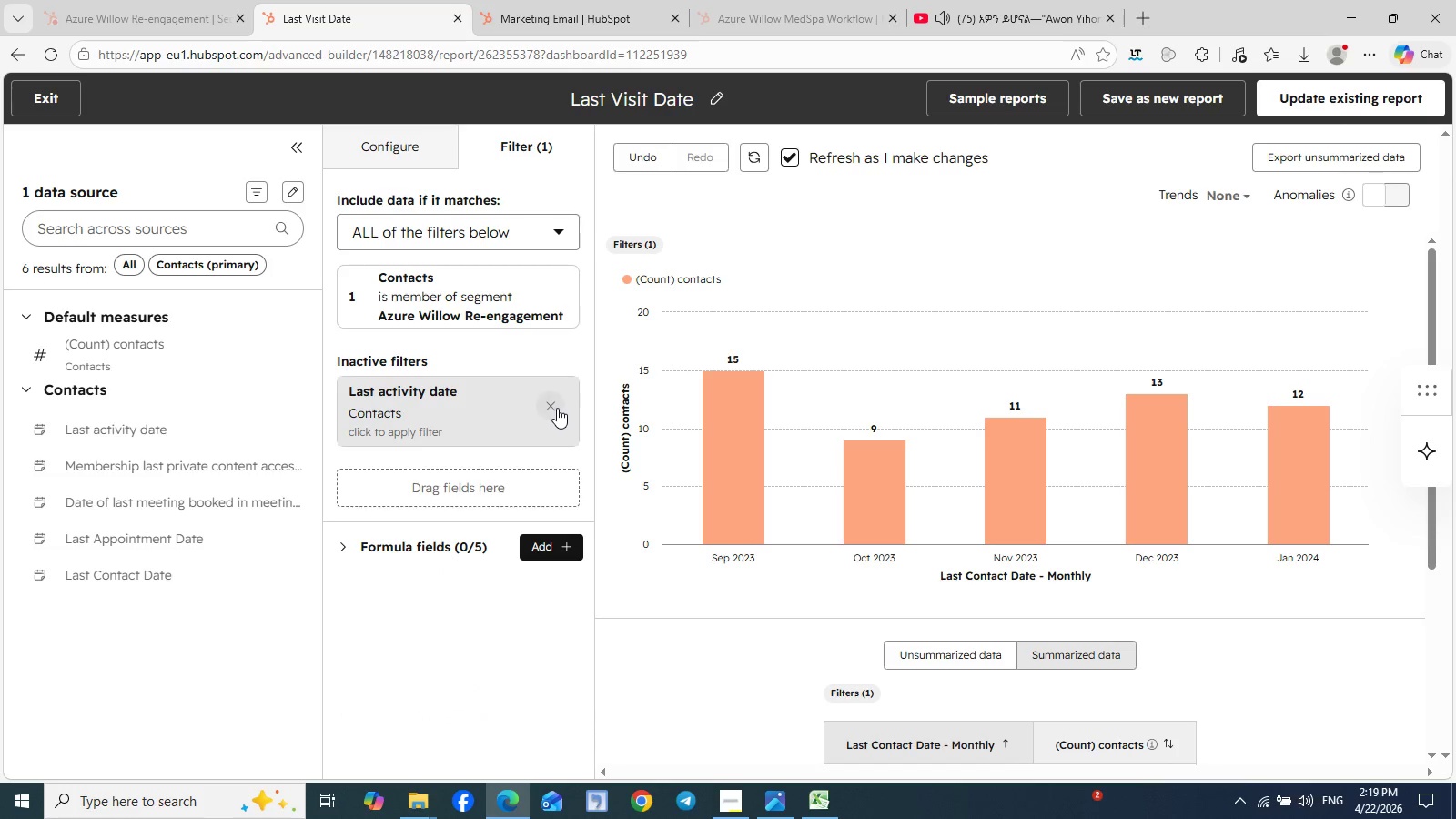 
left_click([552, 406])
 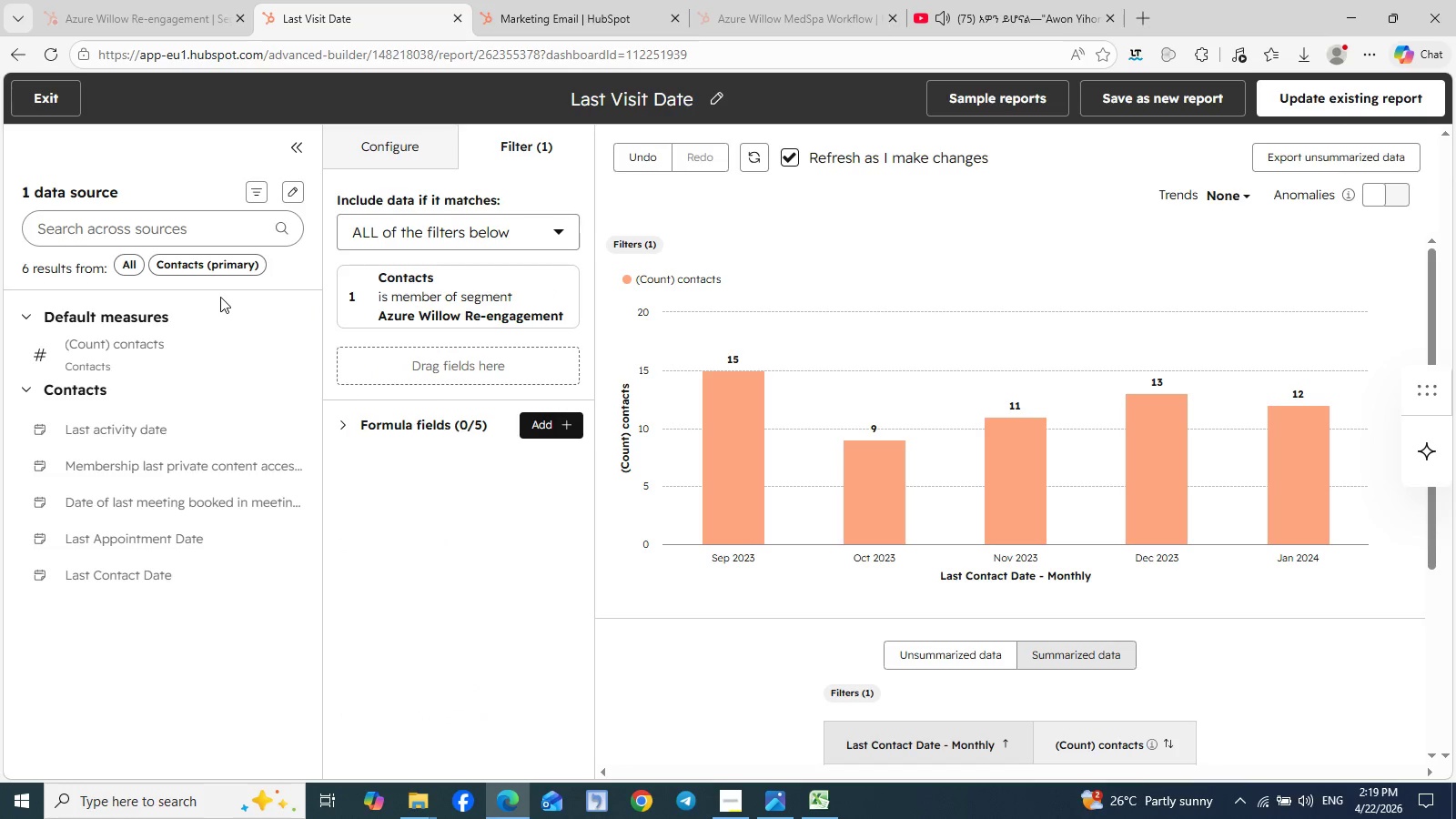 
left_click([159, 235])
 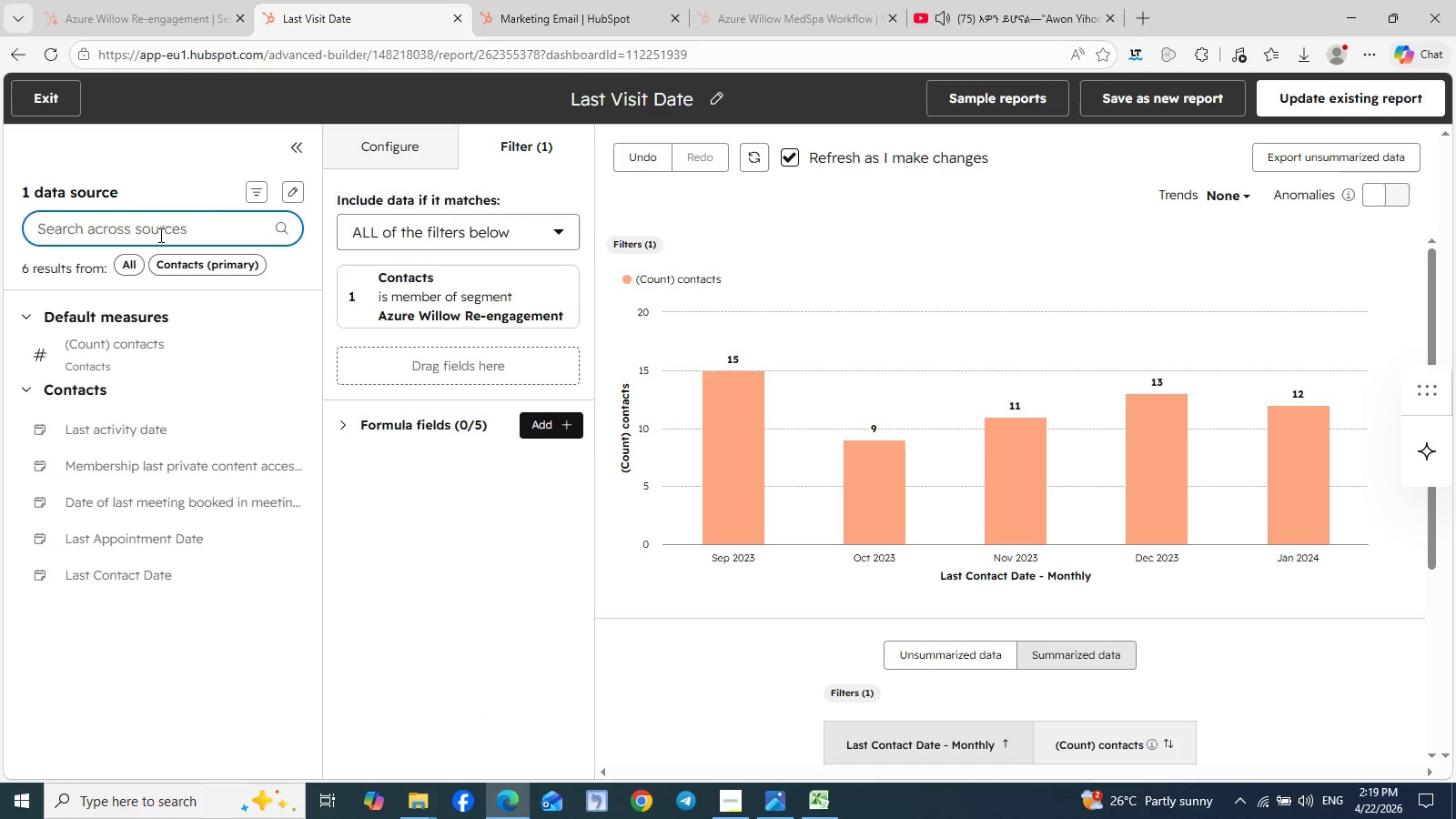 
type(last vis)
 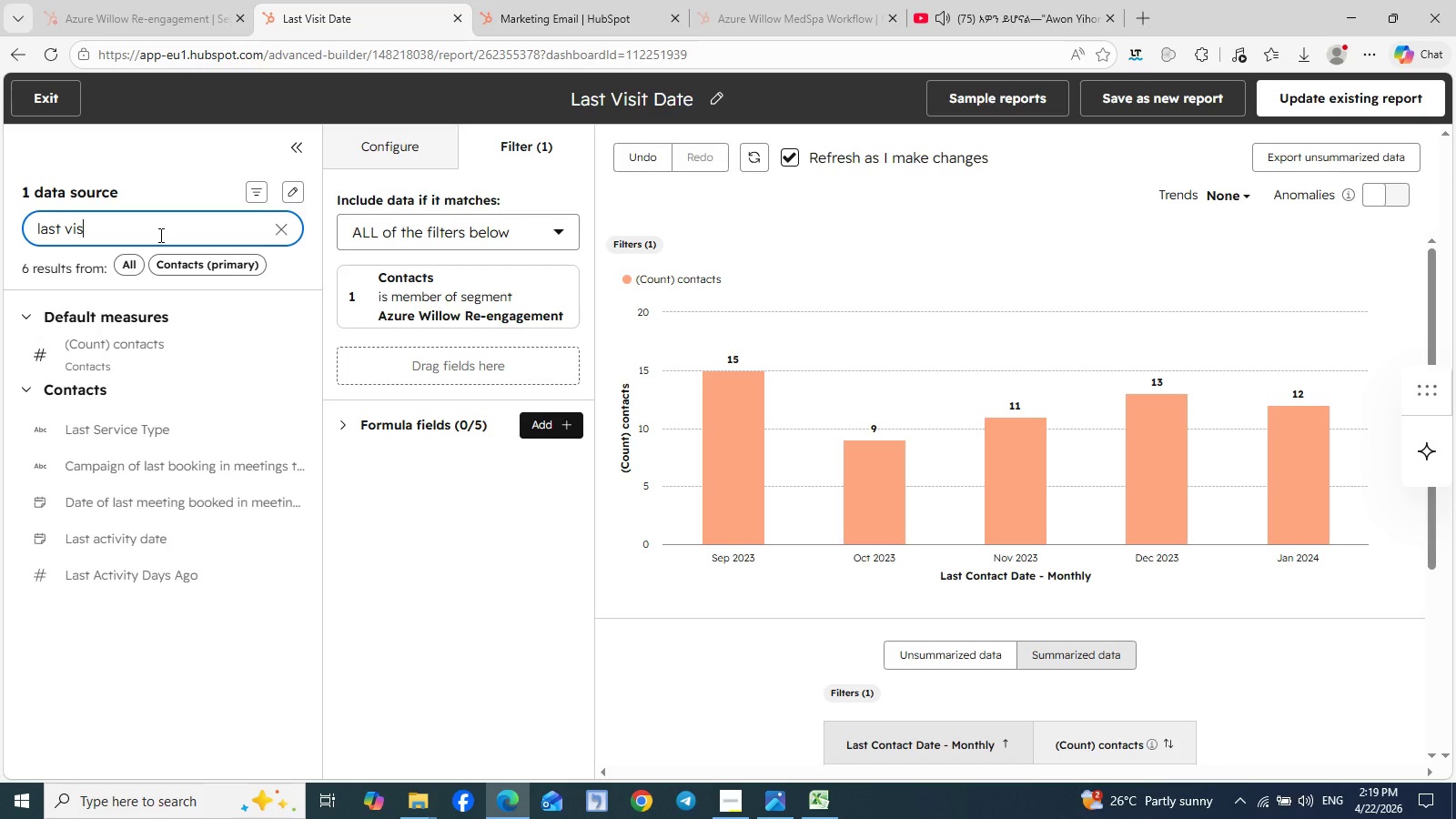 
key(I)
 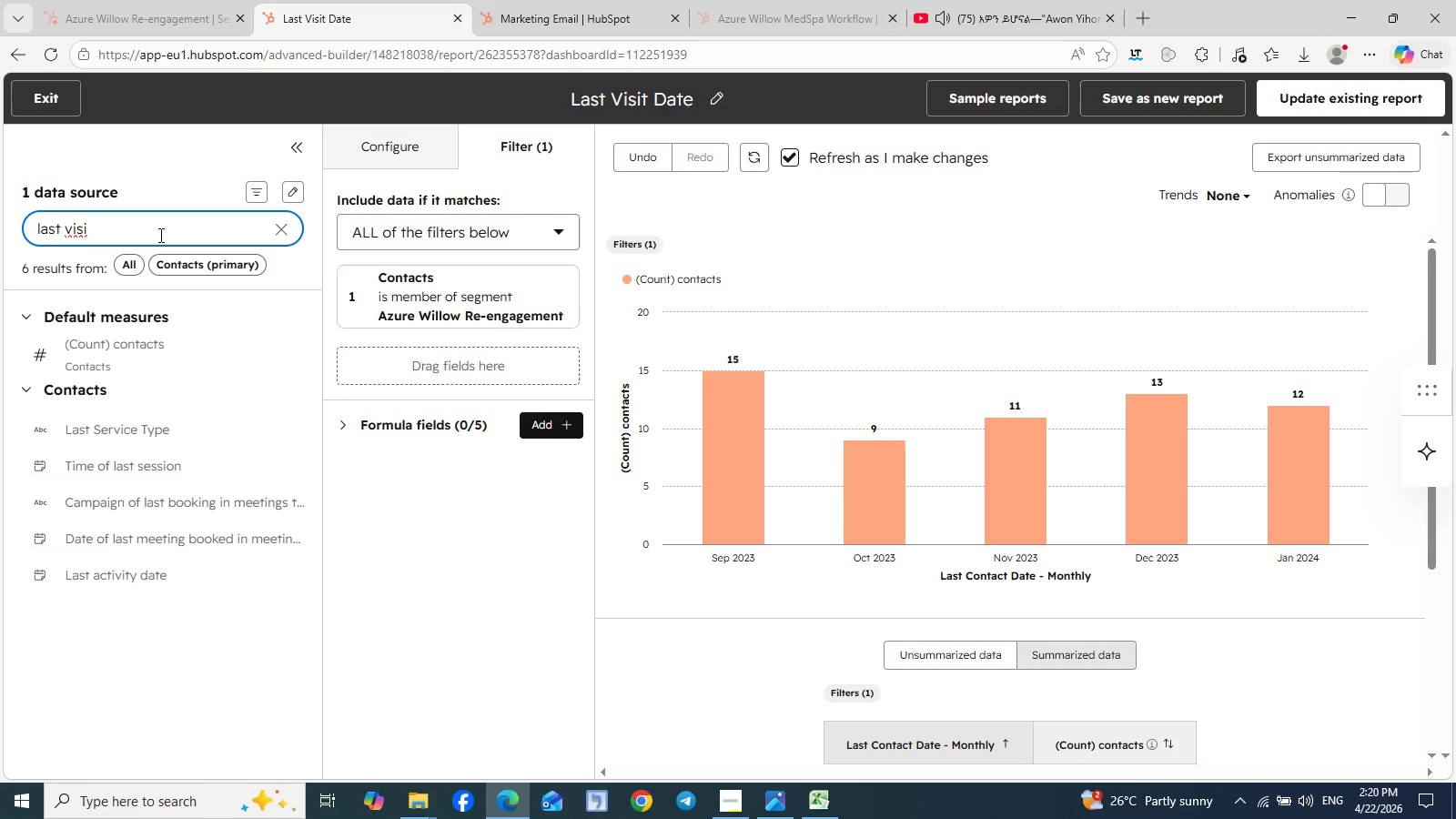 
wait(21.45)
 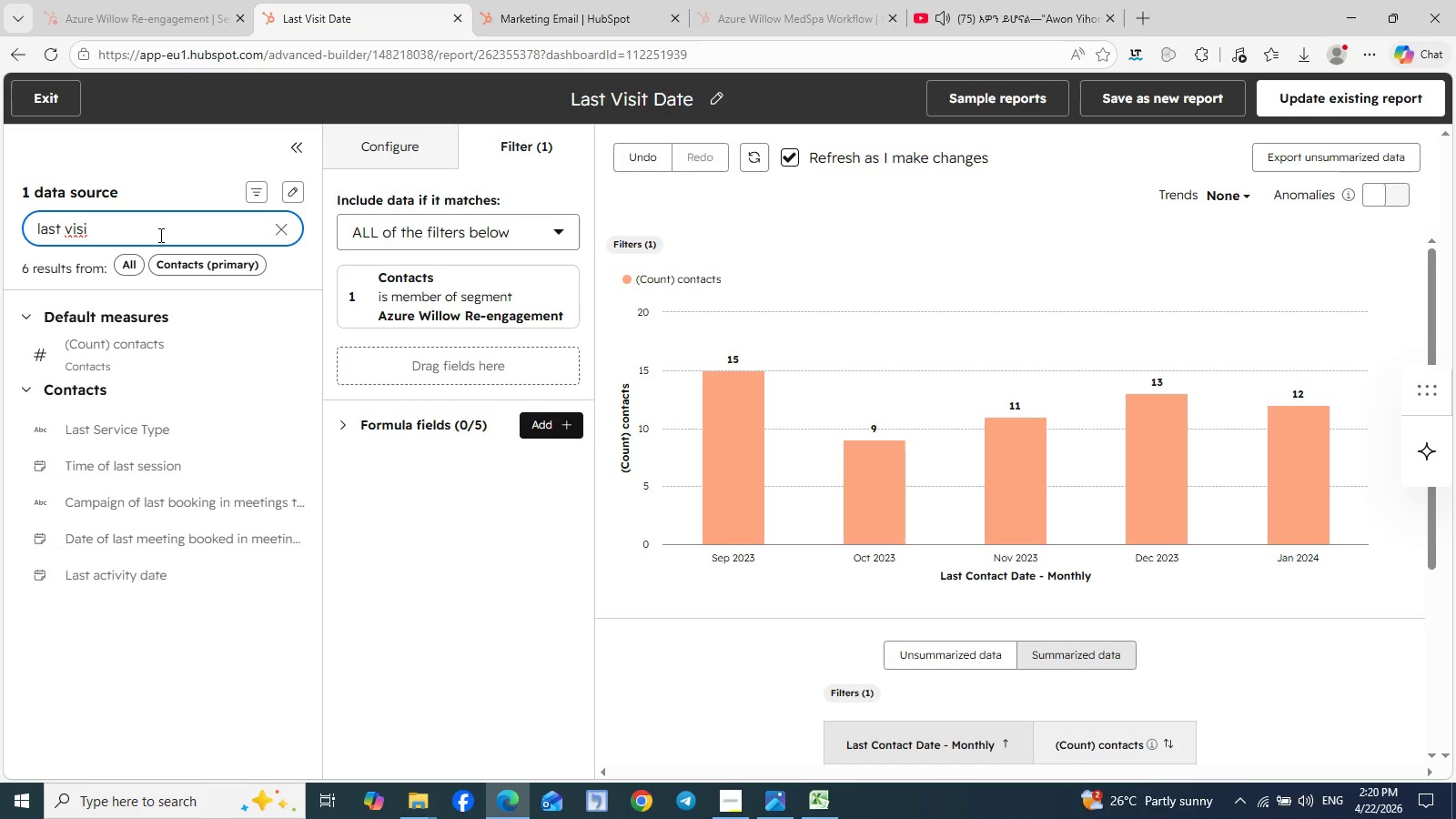 
left_click([36, 103])
 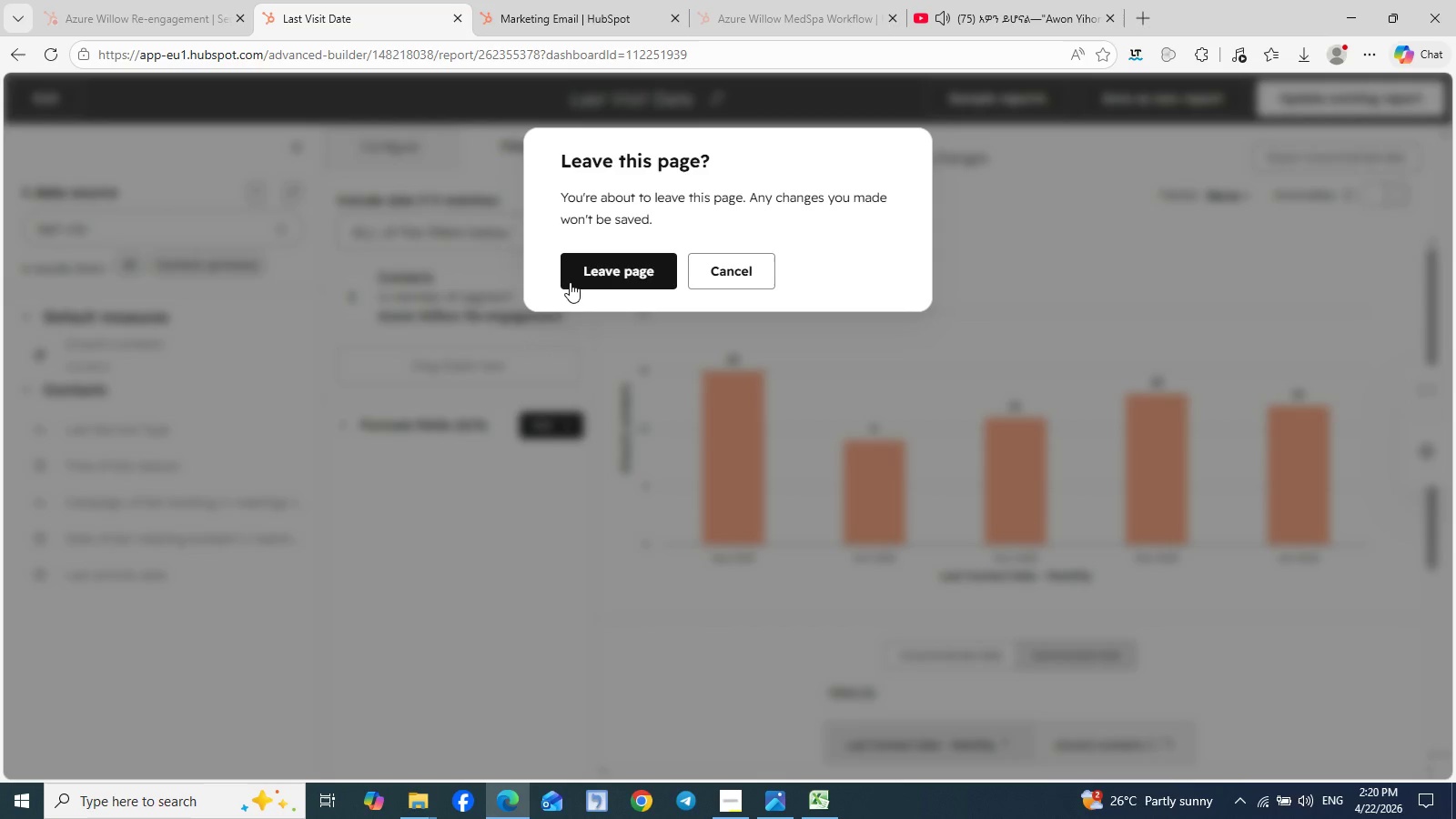 
left_click([593, 283])
 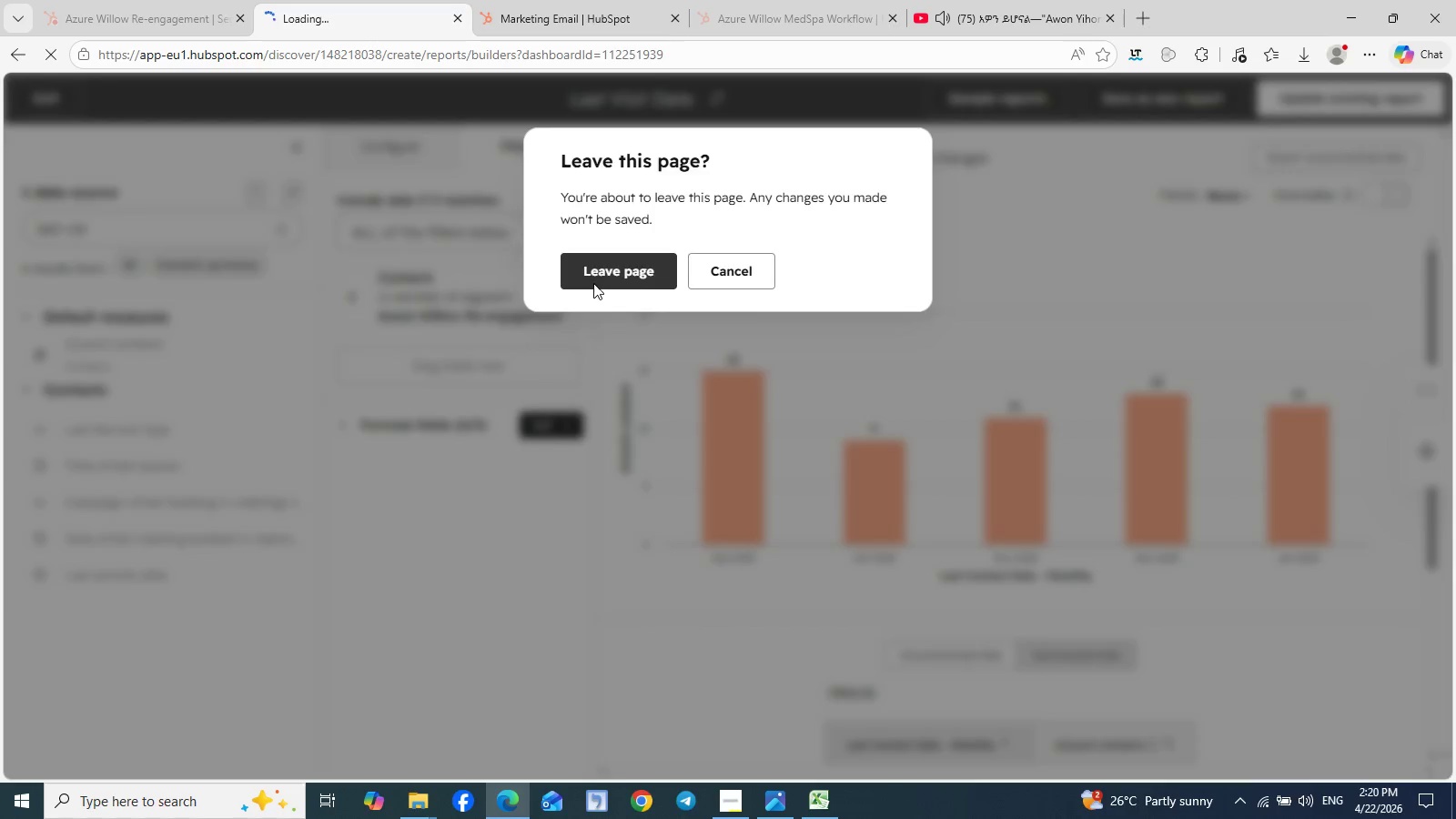 
mouse_move([580, 322])
 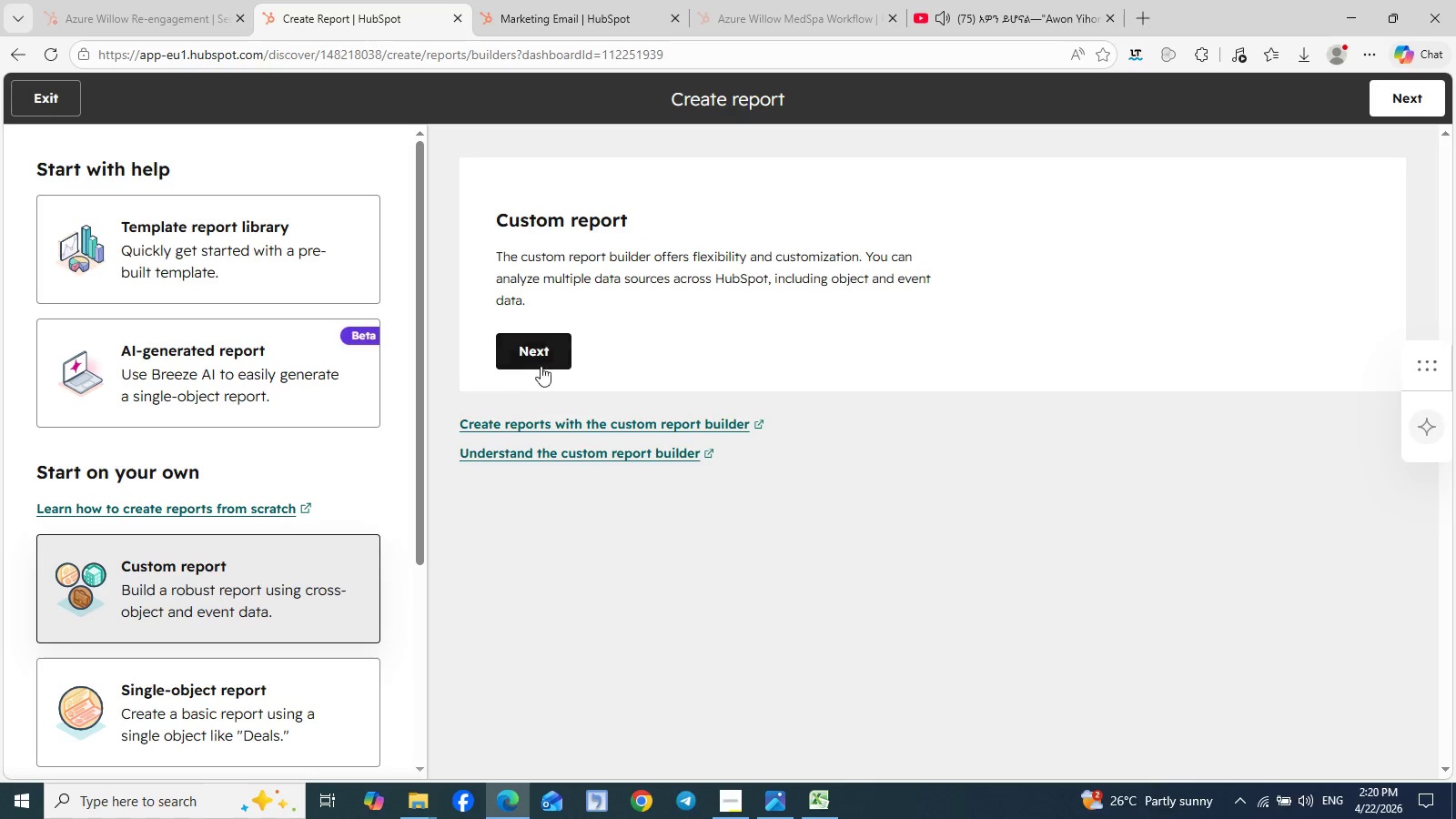 
left_click([537, 362])
 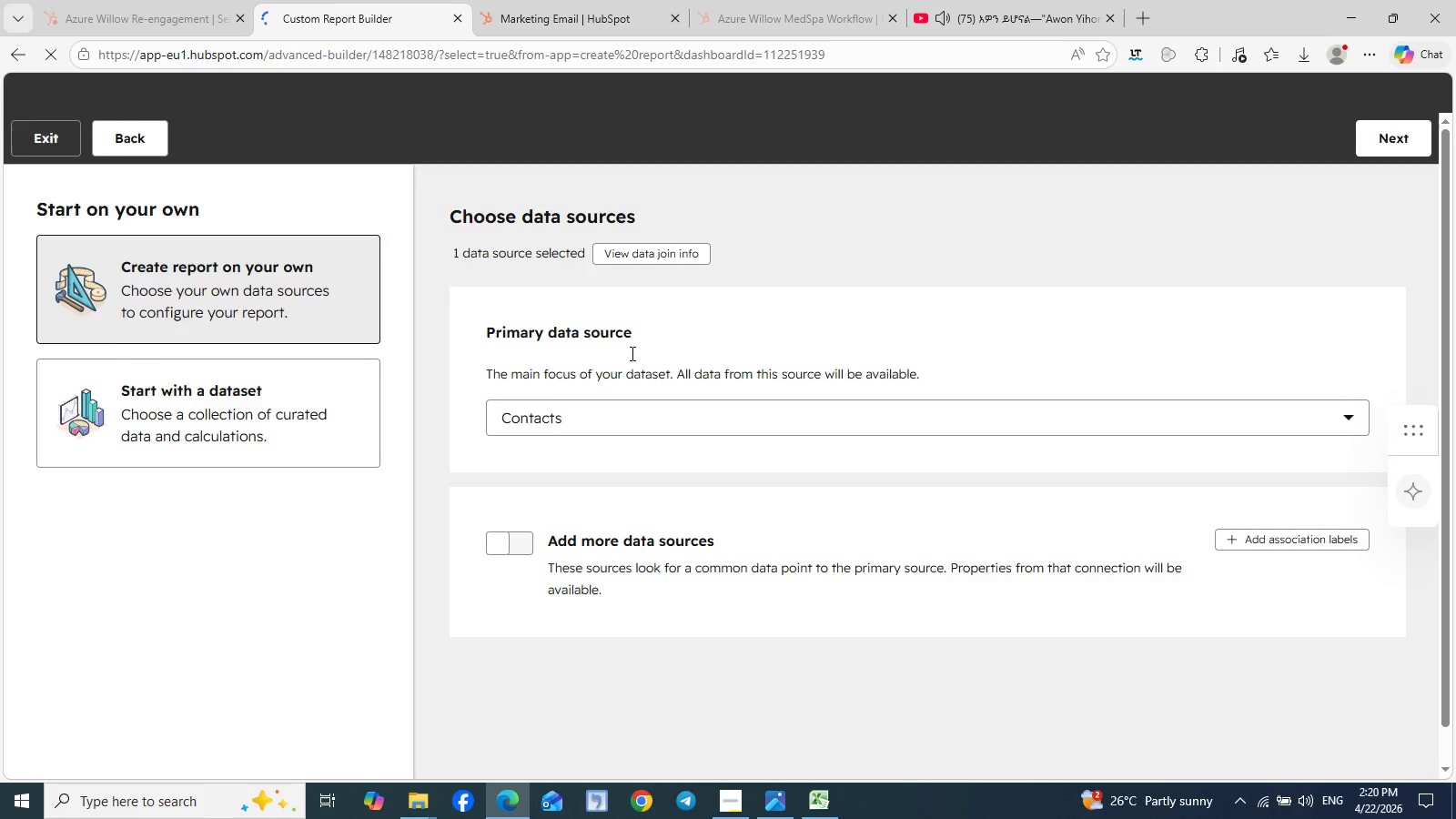 
wait(6.91)
 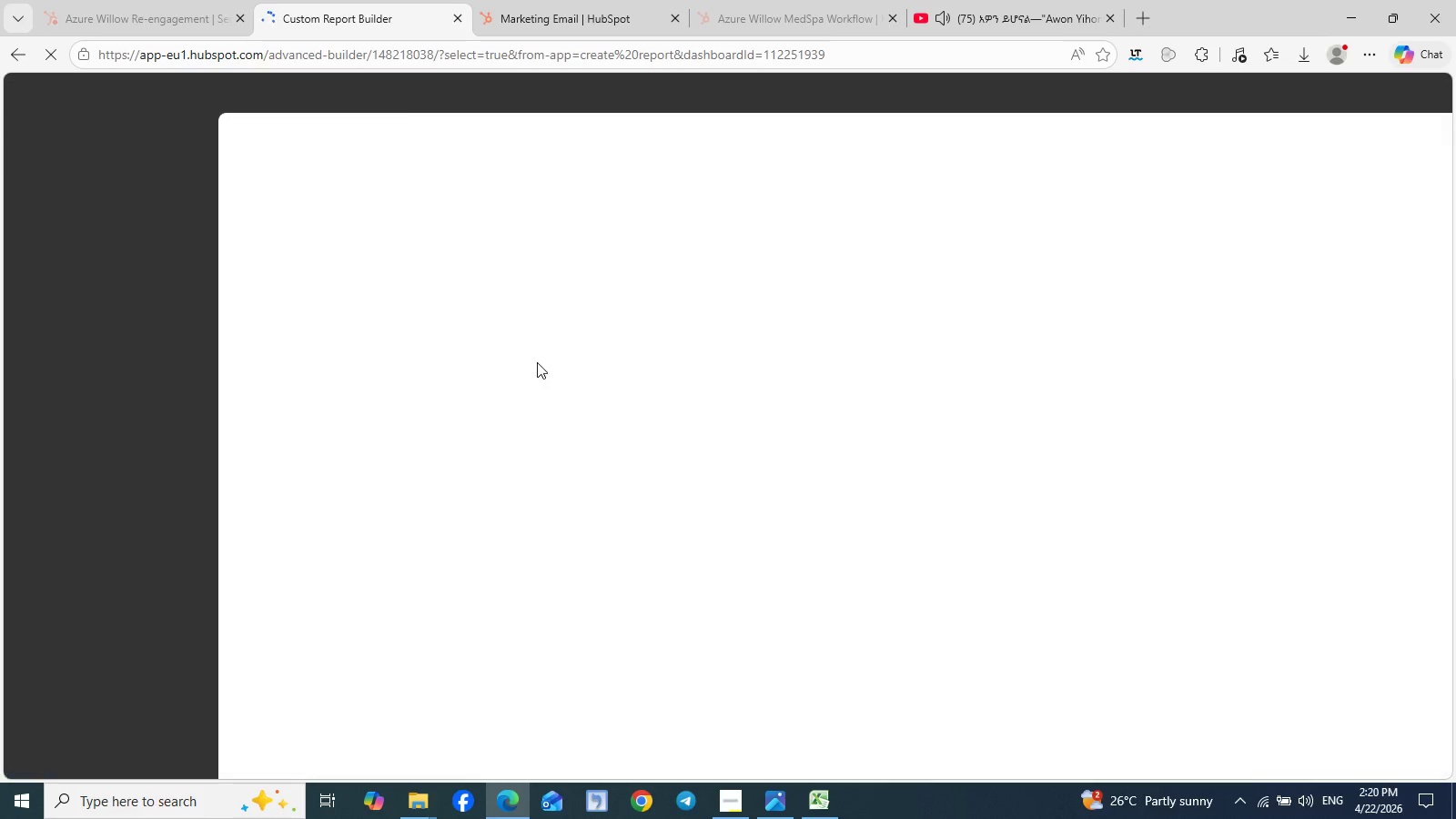 
left_click([1417, 106])
 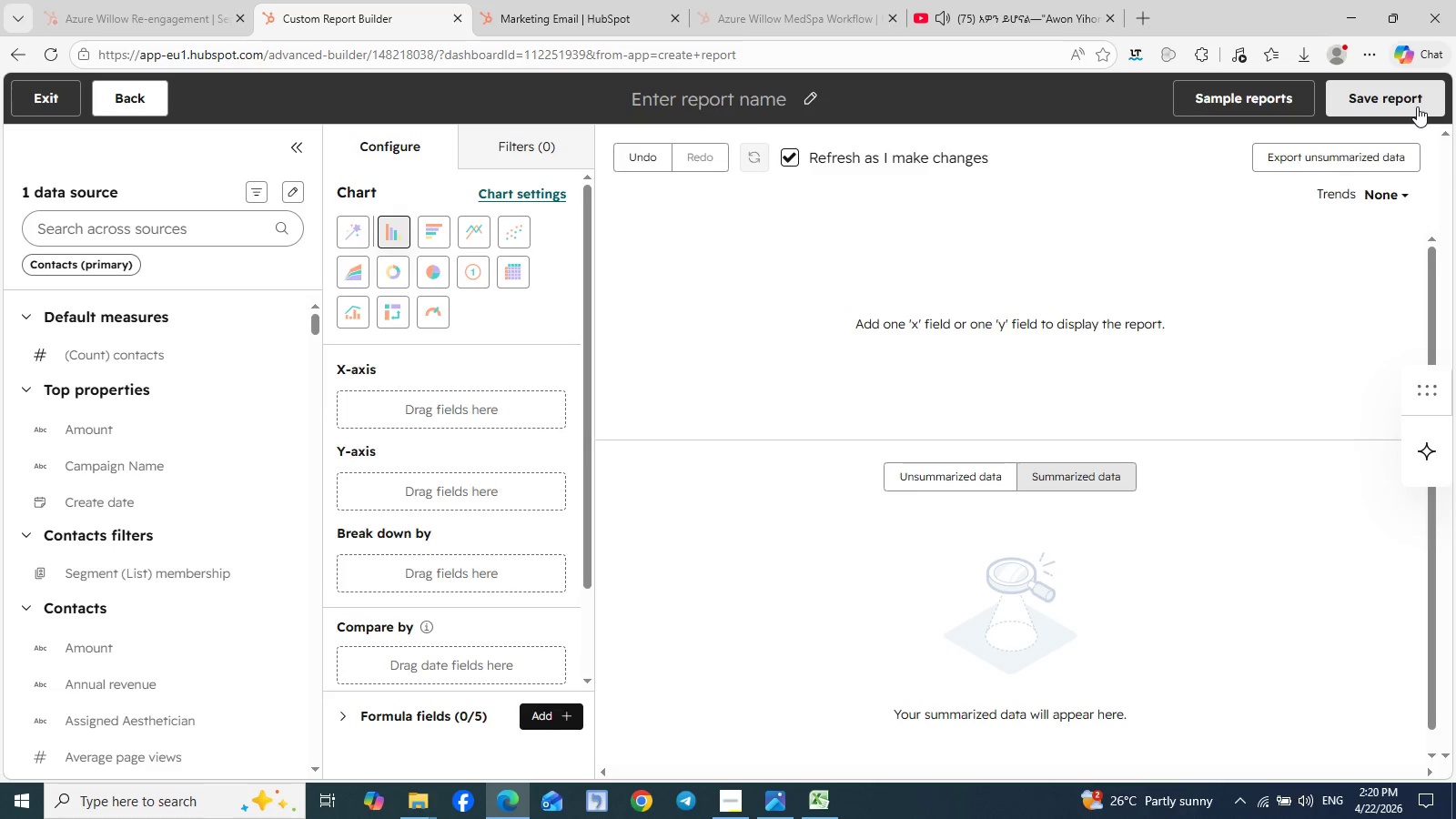 
wait(20.59)
 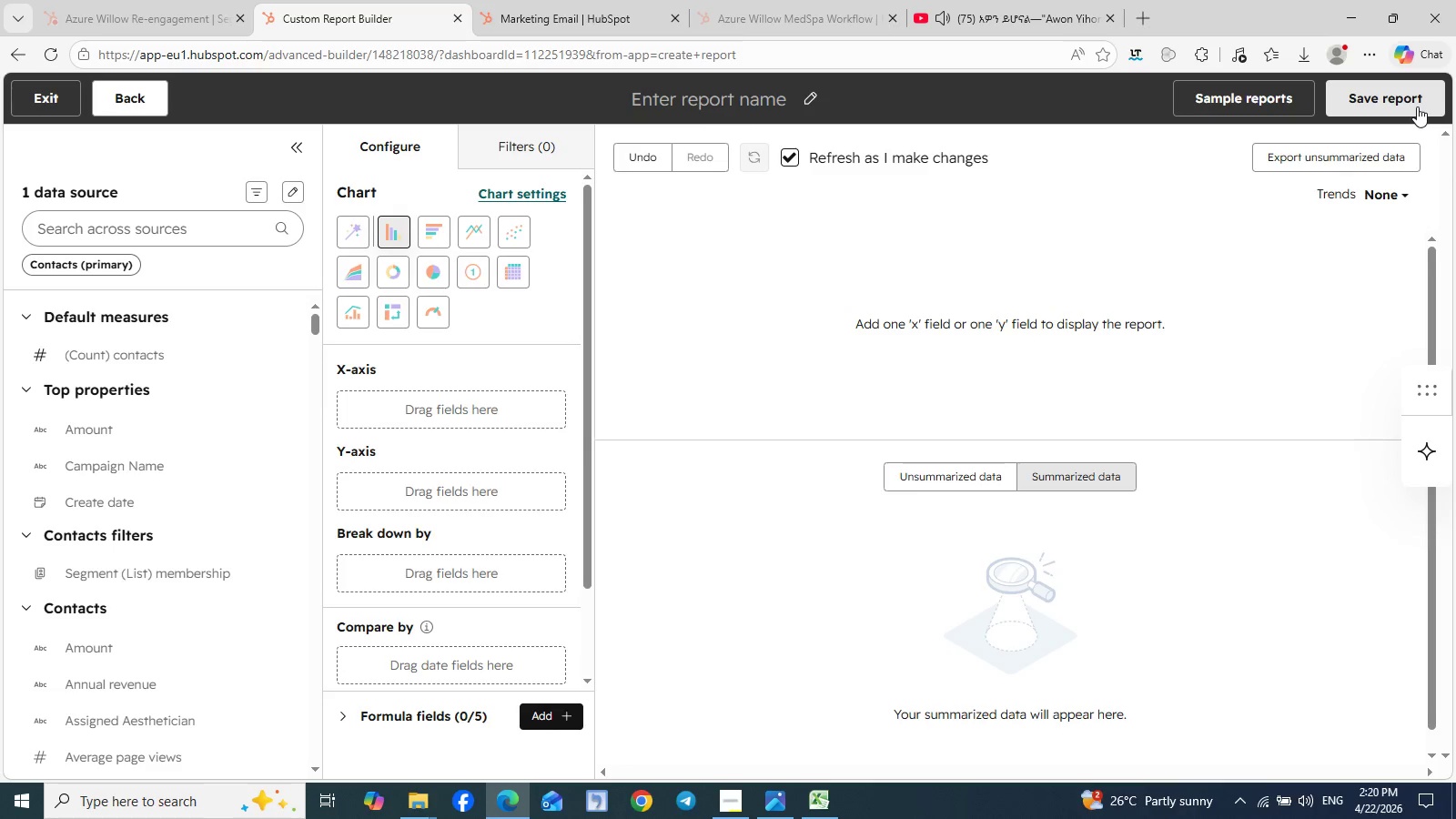 
left_click([530, 141])
 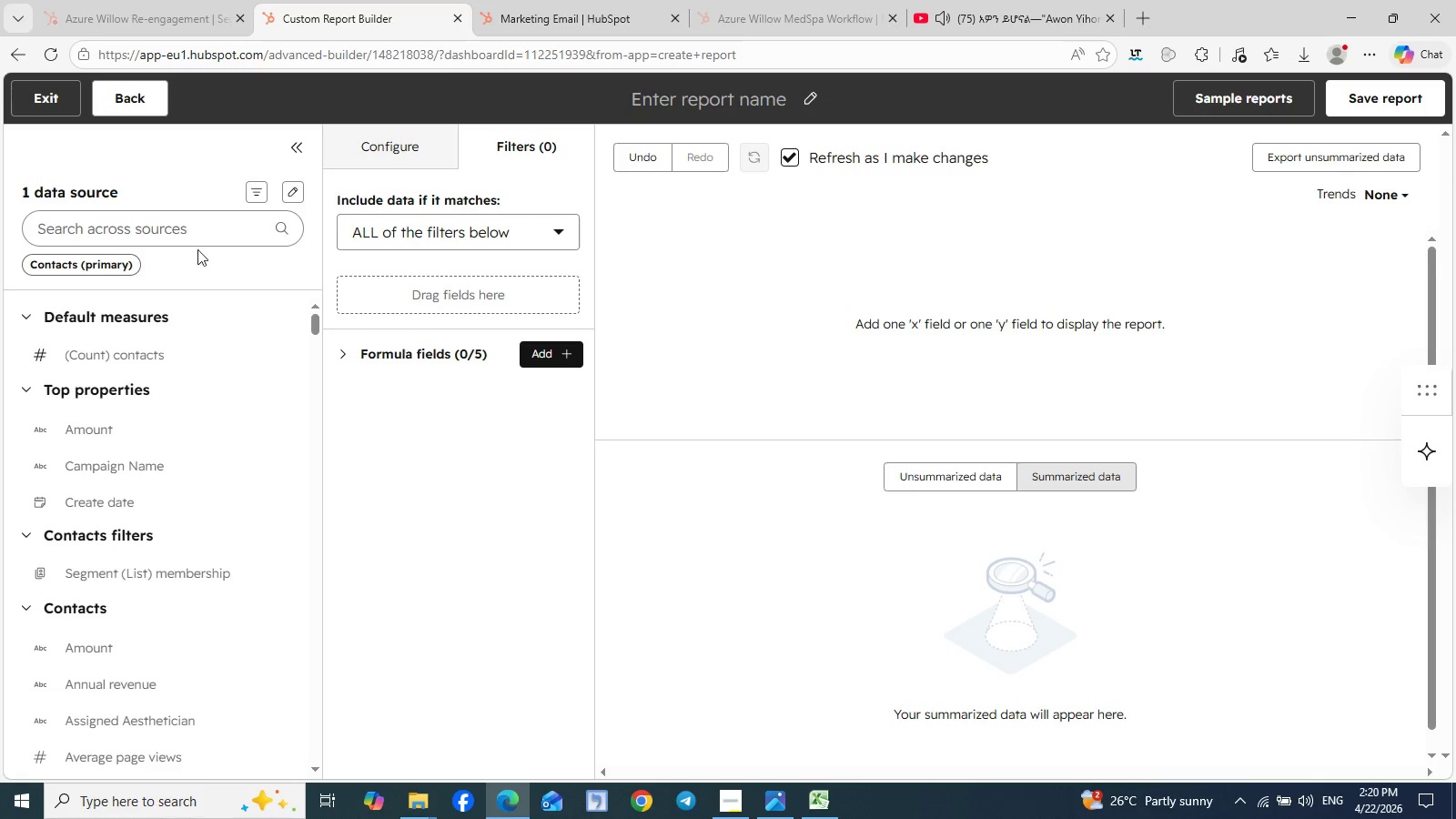 
left_click([186, 228])
 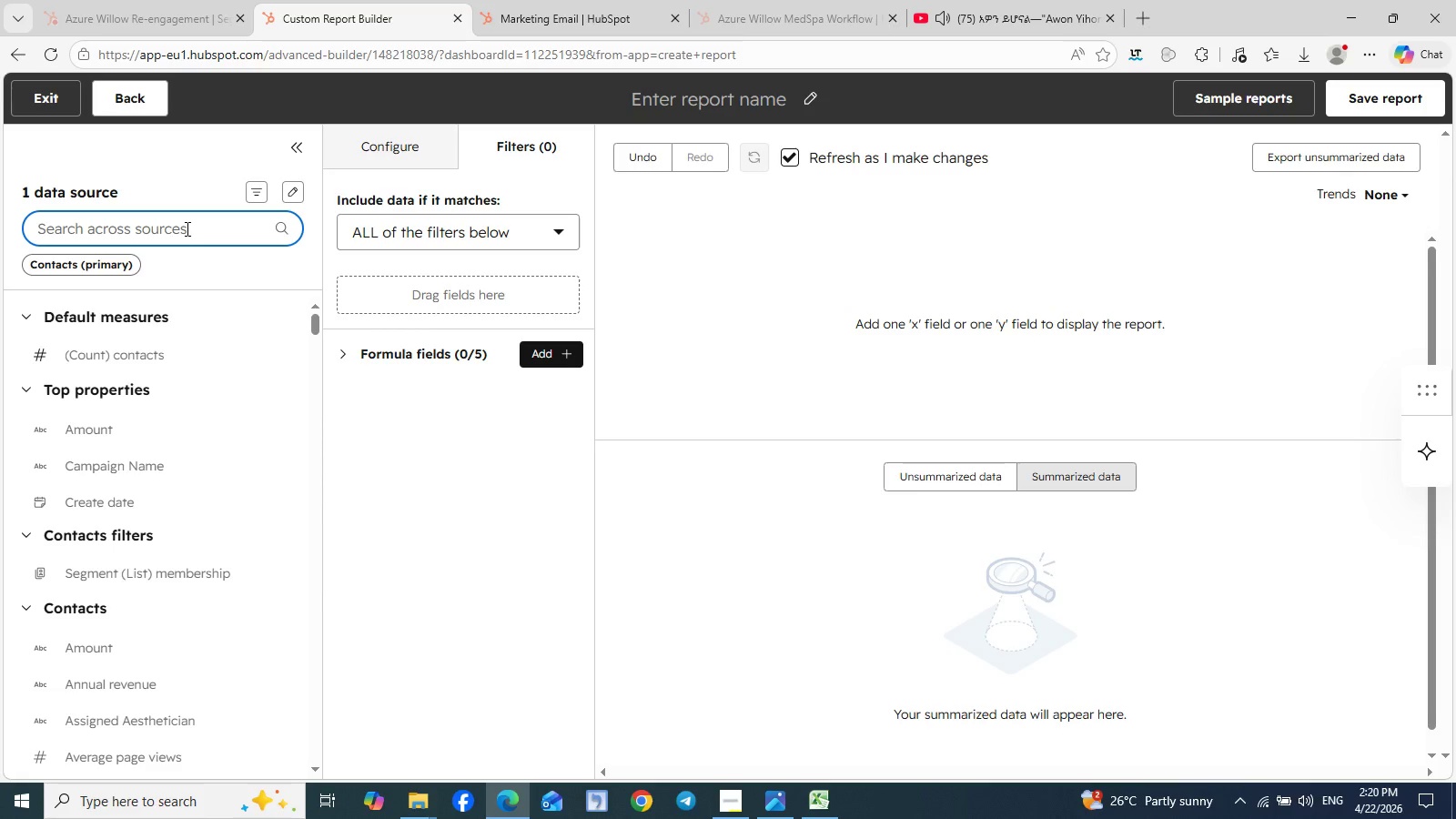 
type(member)
 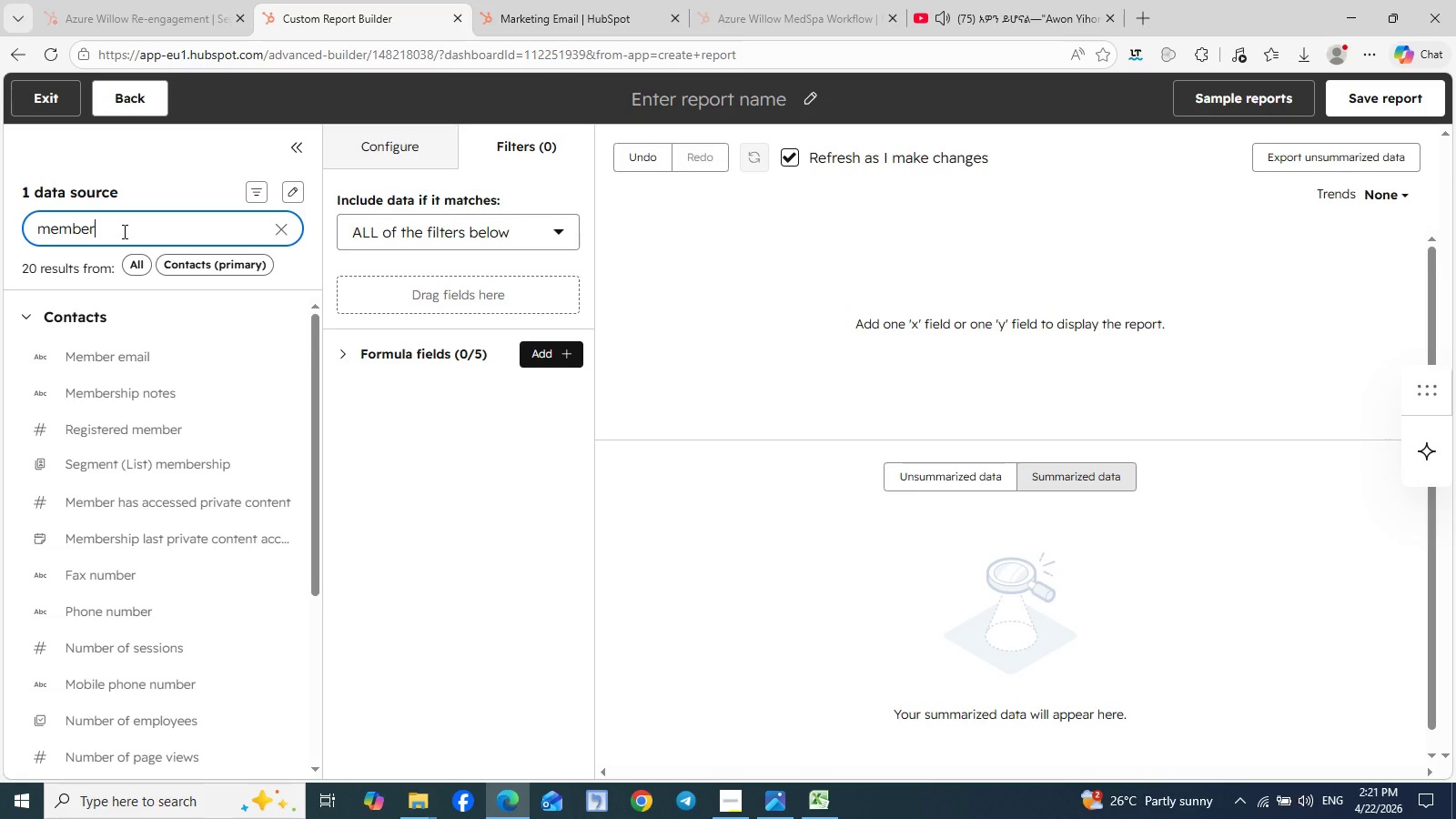 
wait(12.8)
 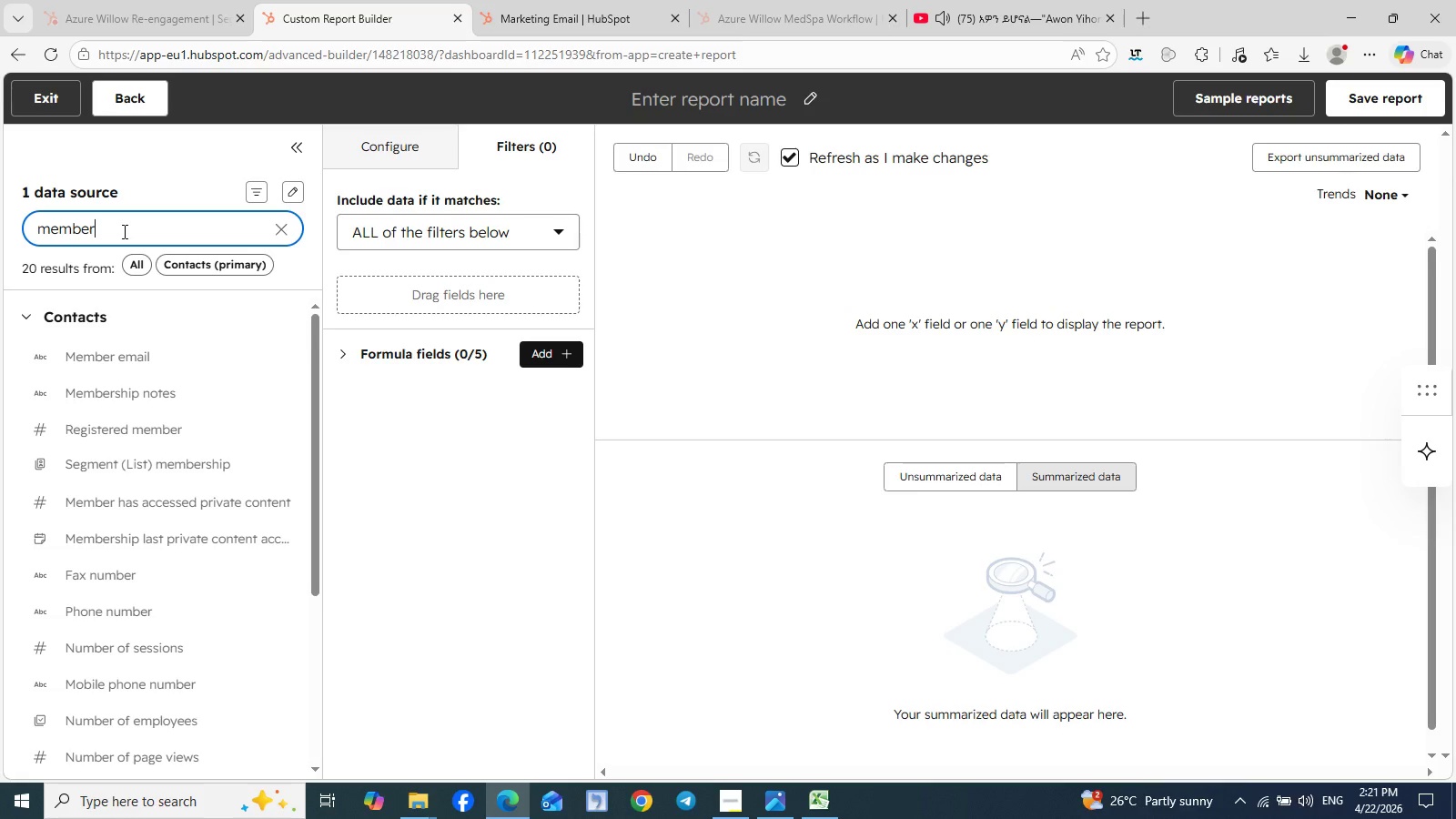 
left_click([308, 474])
 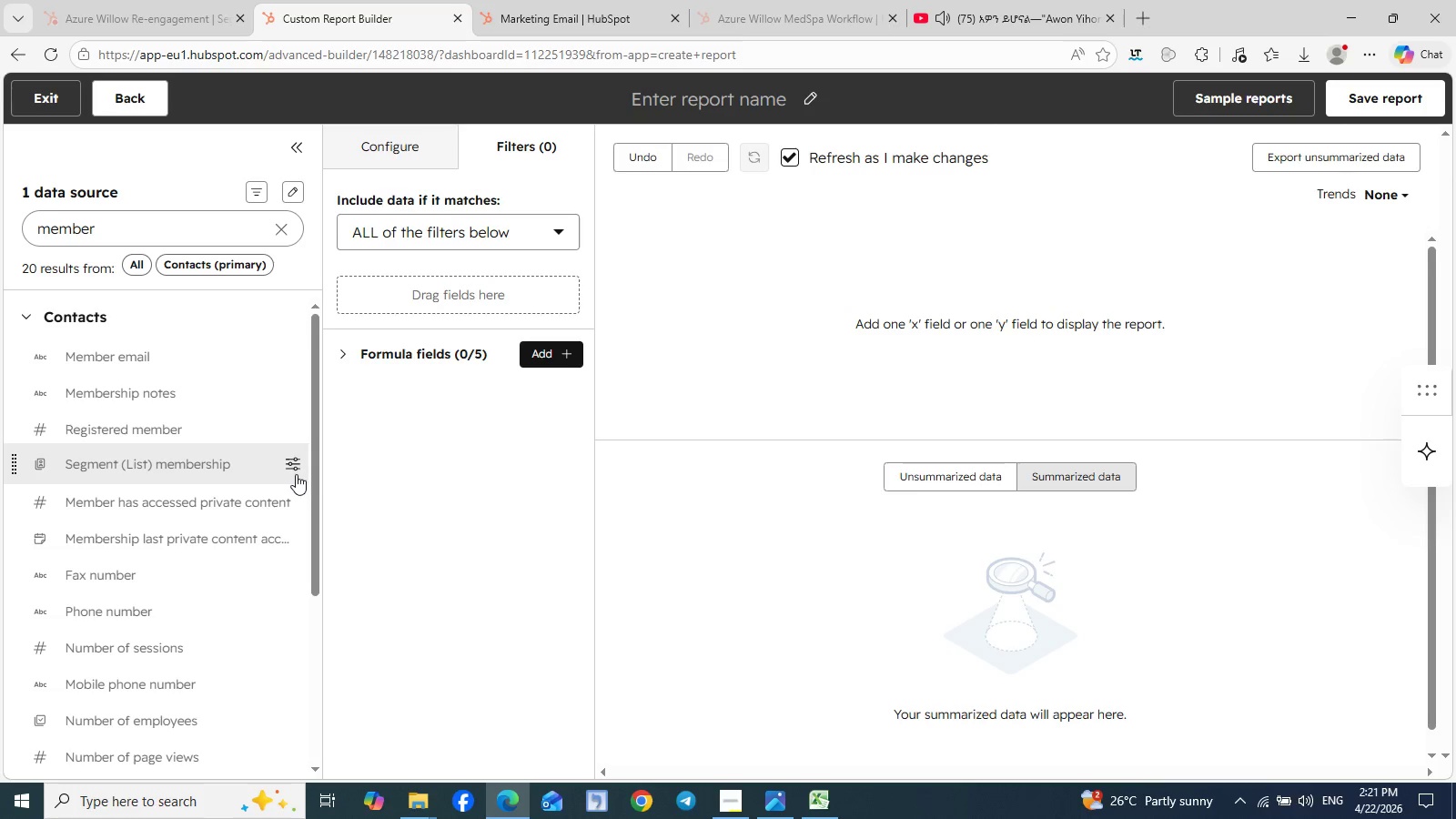 
left_click([296, 474])
 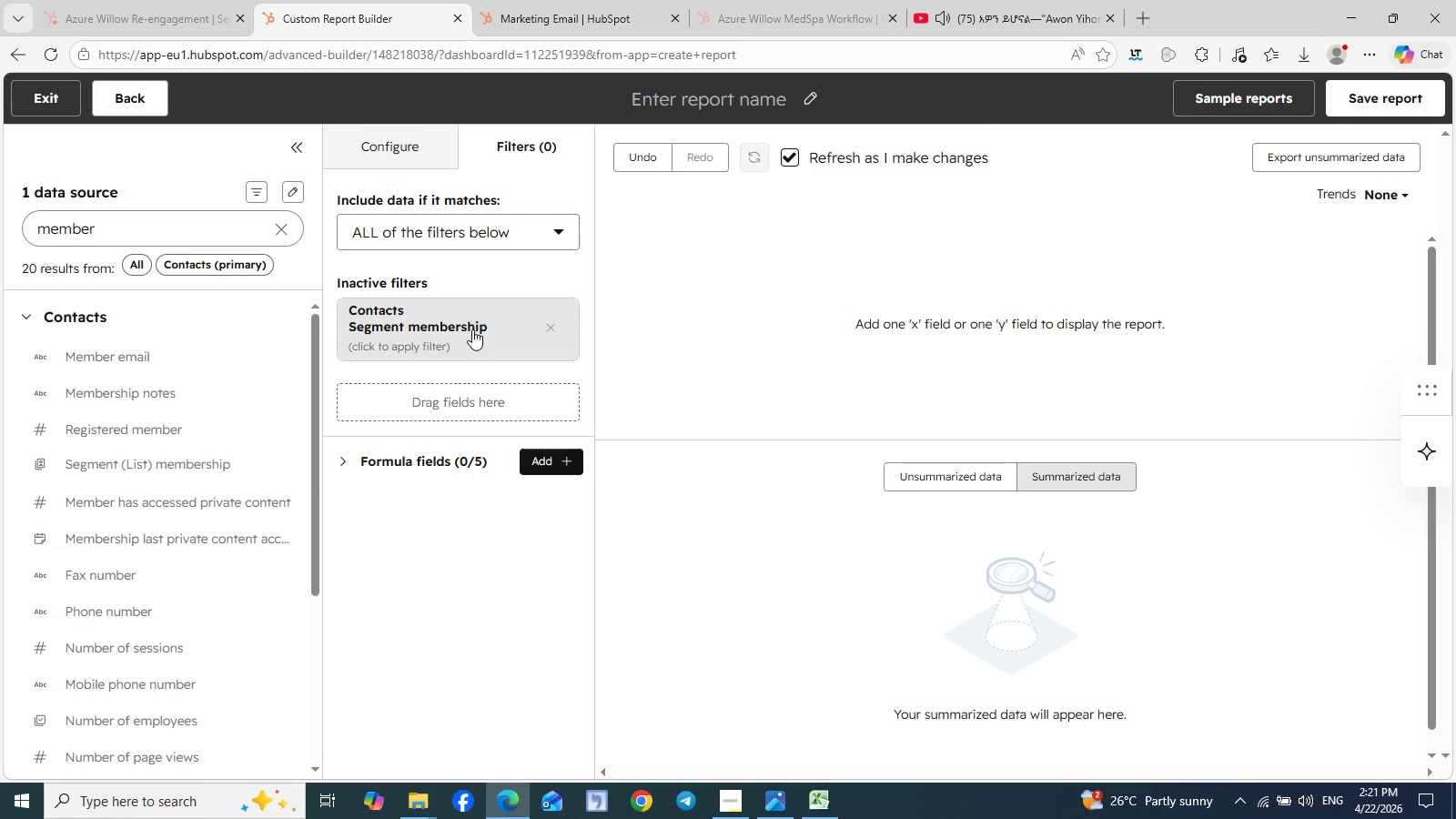 
double_click([472, 329])
 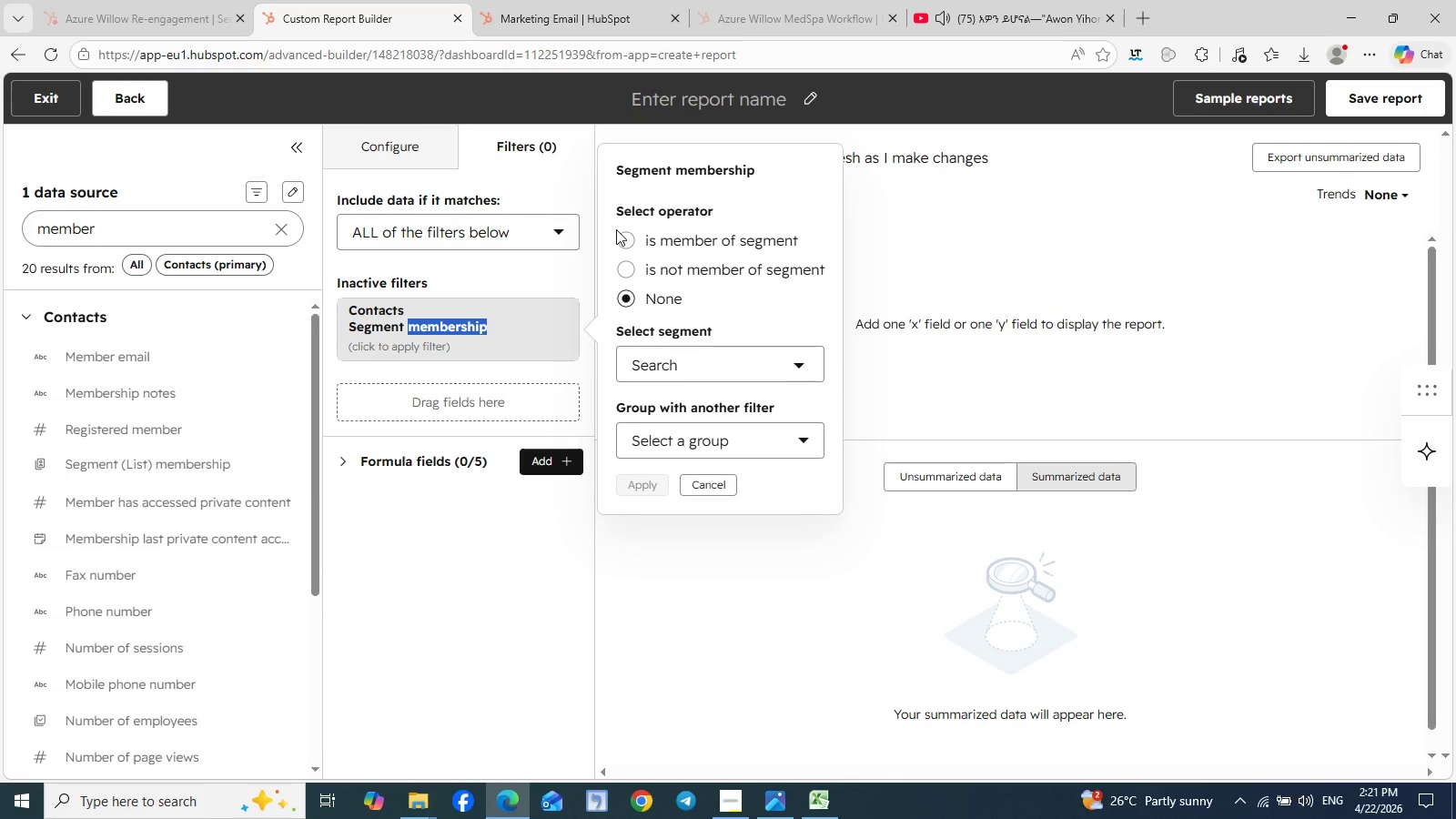 
left_click([624, 236])
 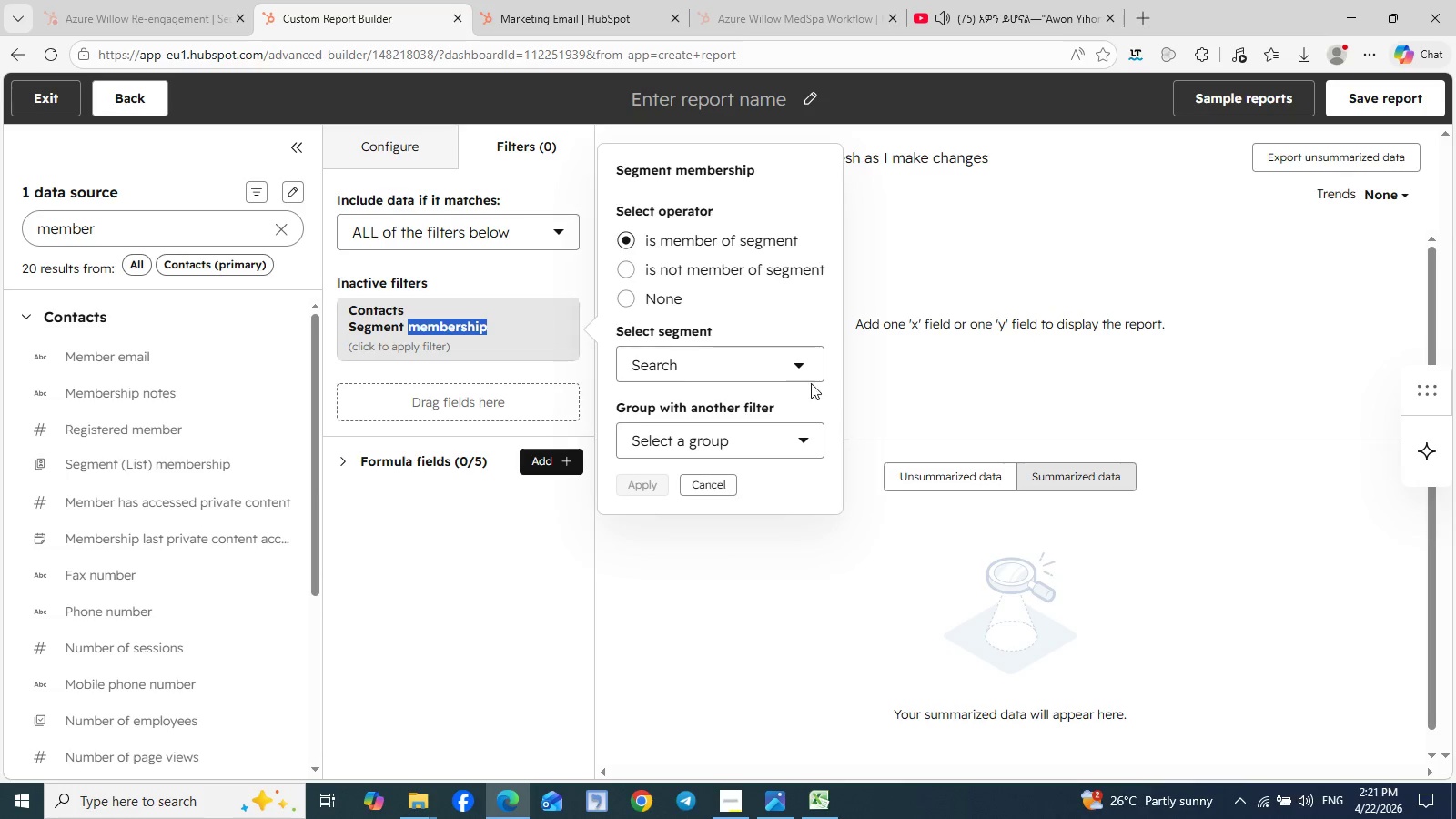 
left_click([801, 366])
 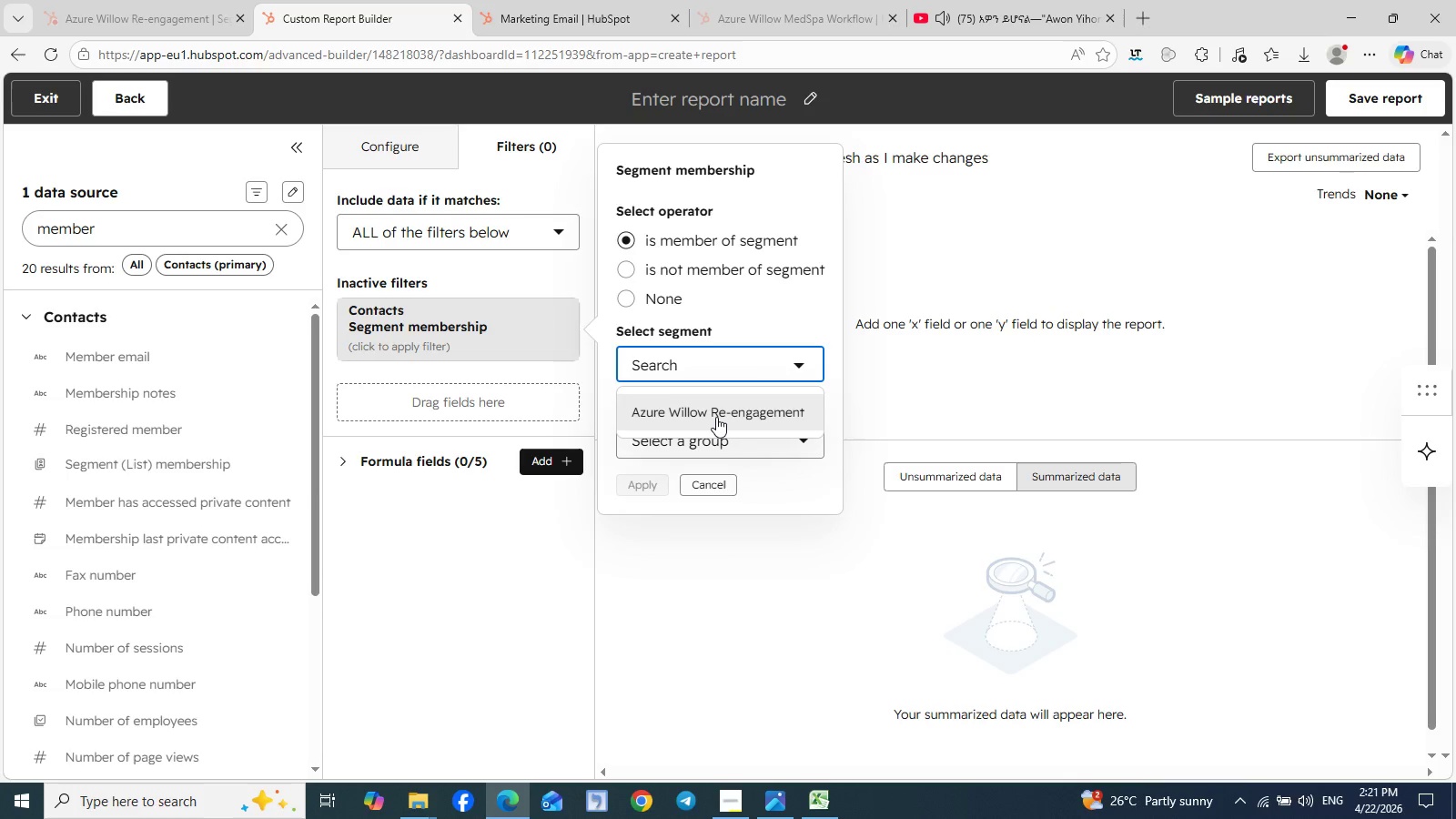 
left_click([716, 417])
 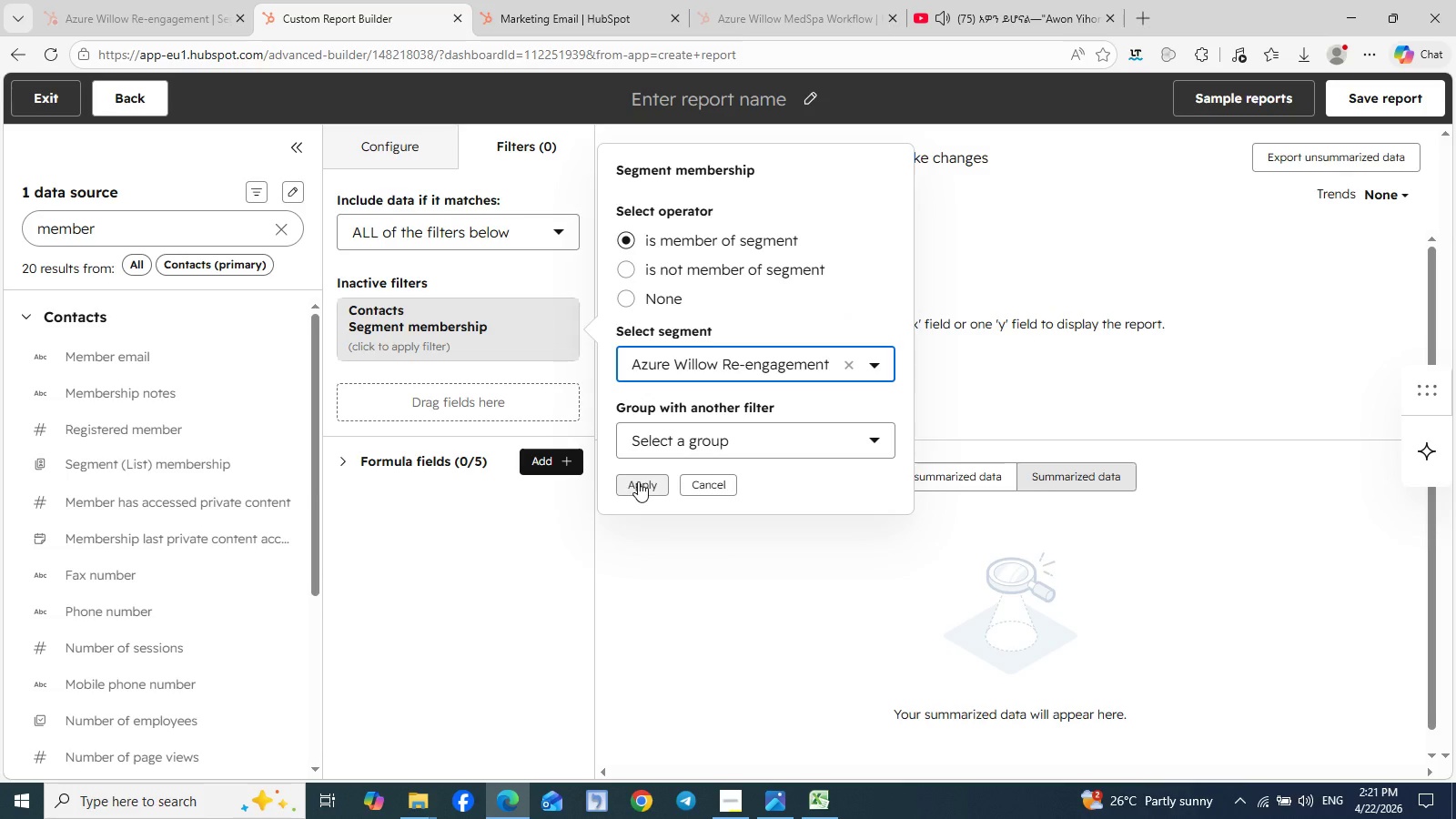 
left_click([638, 481])
 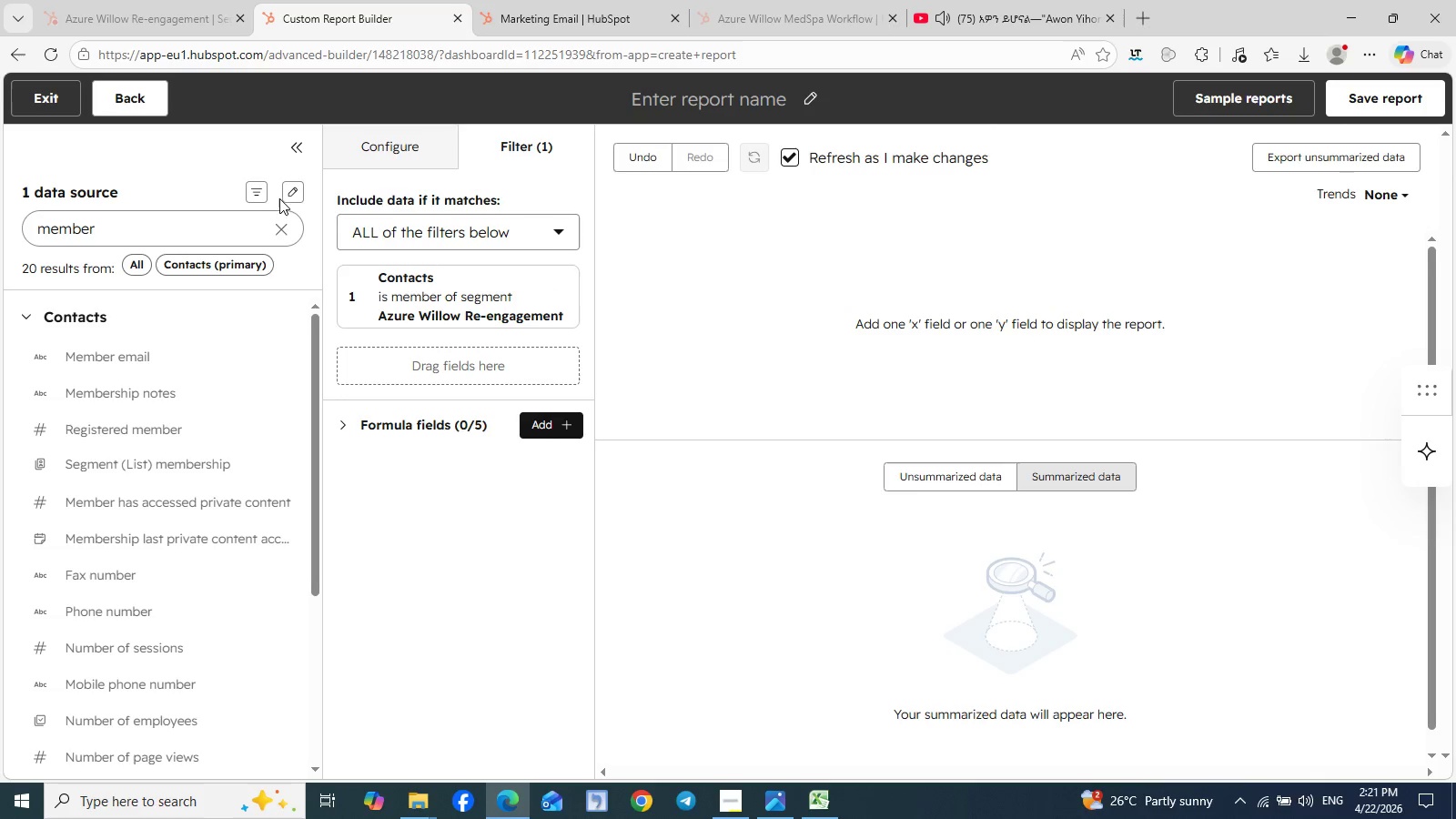 
left_click([280, 236])
 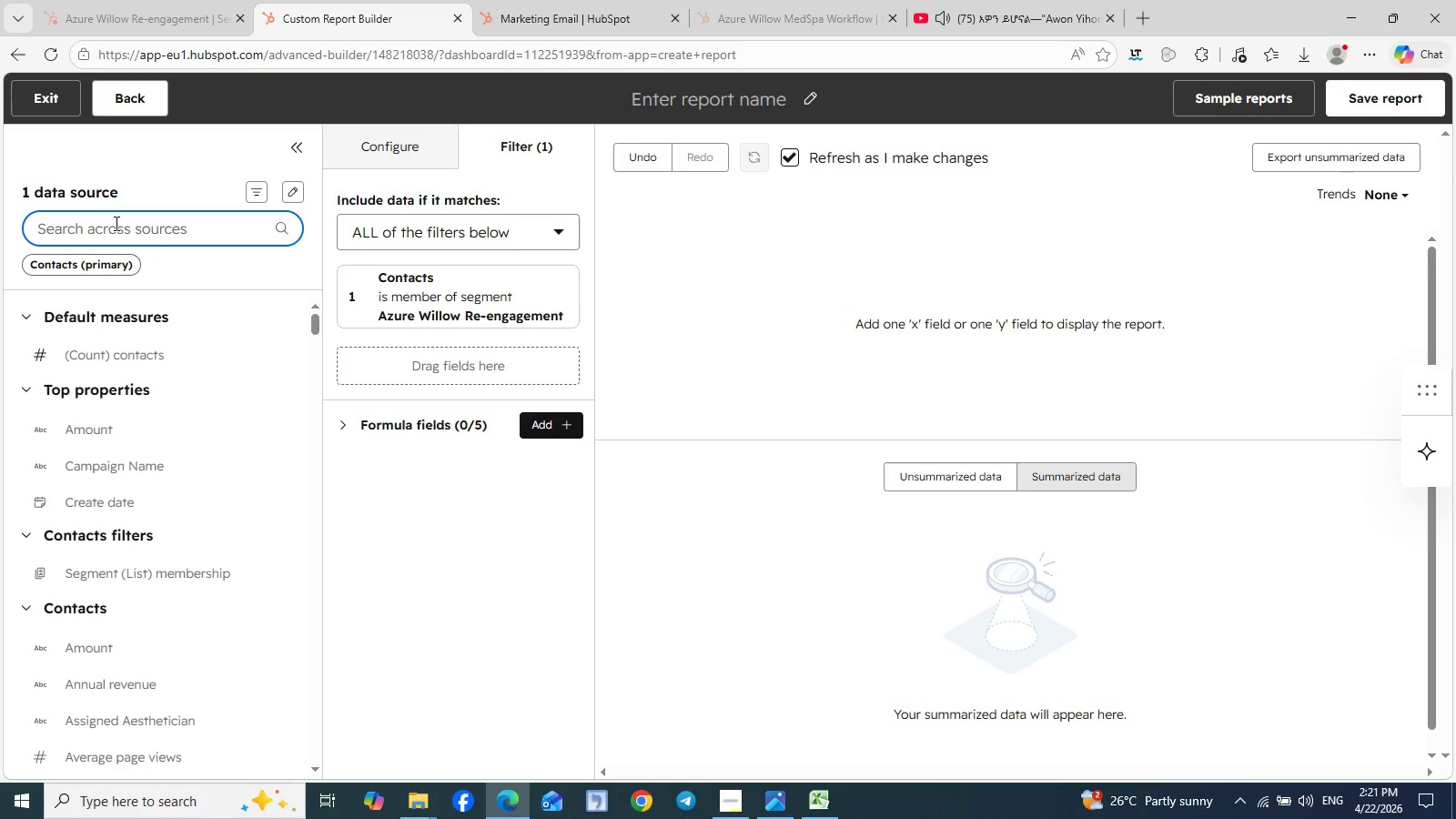 
left_click([115, 223])
 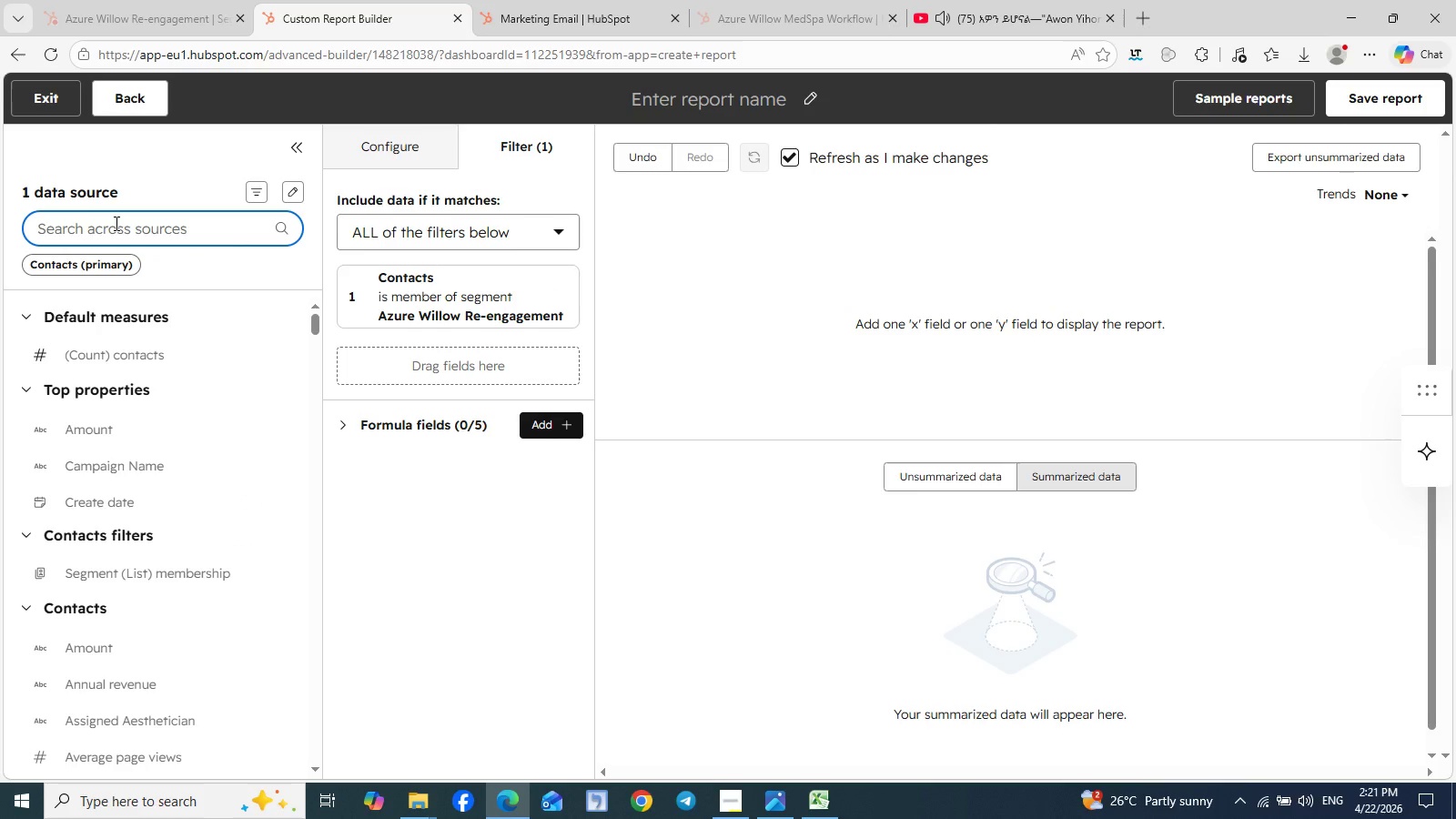 
type(last ser)
 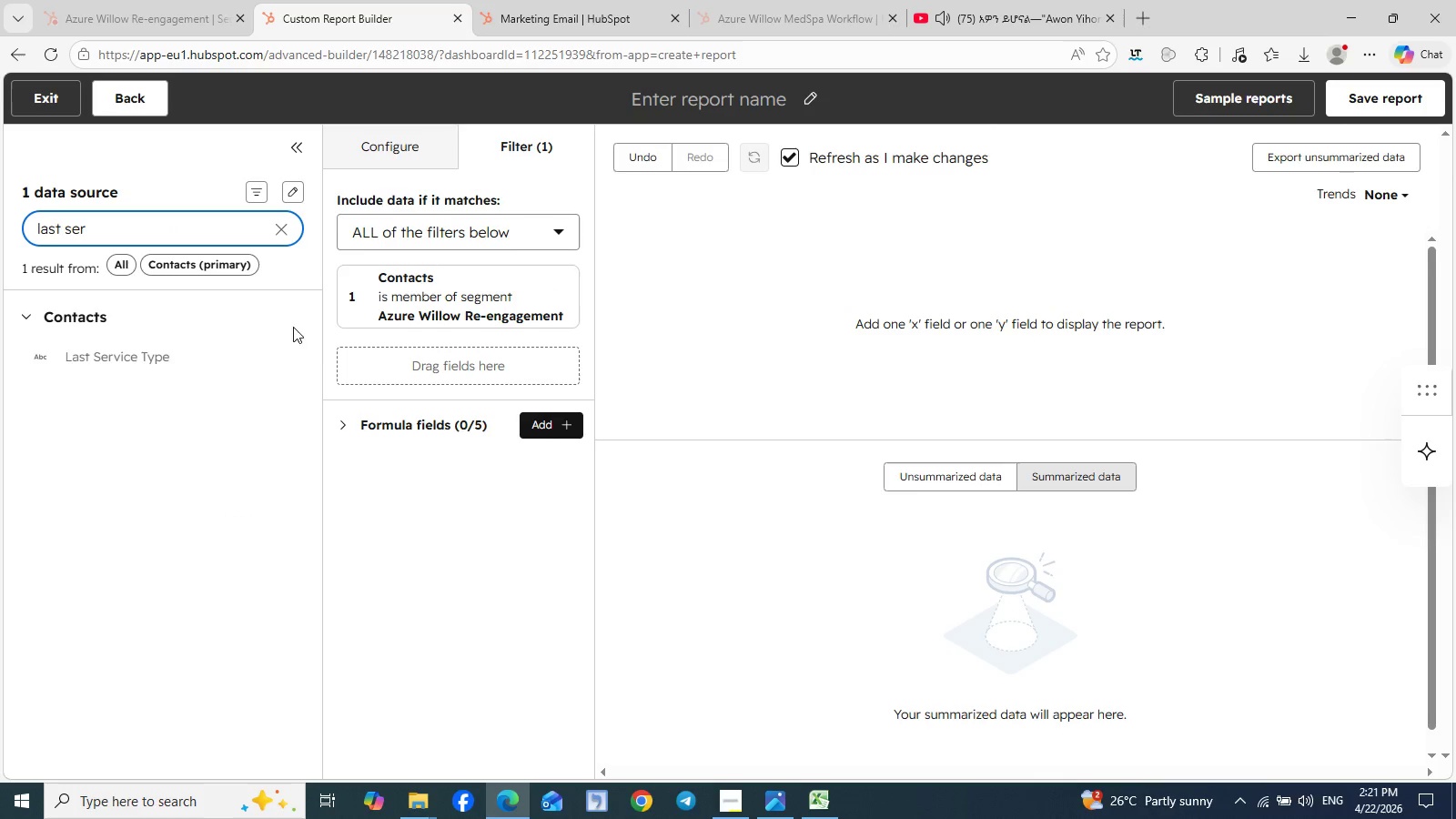 
left_click([291, 357])
 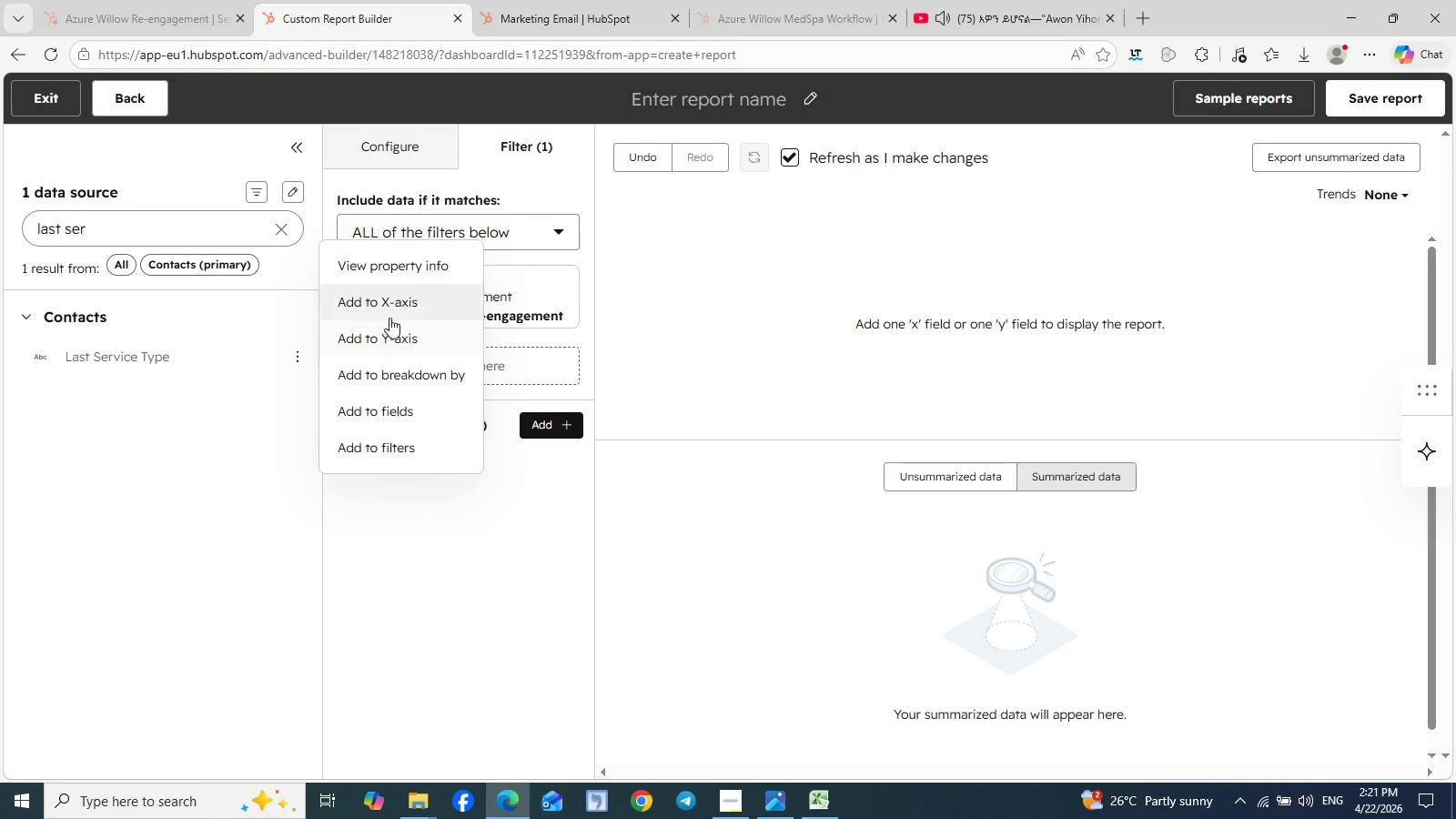 
left_click([394, 307])
 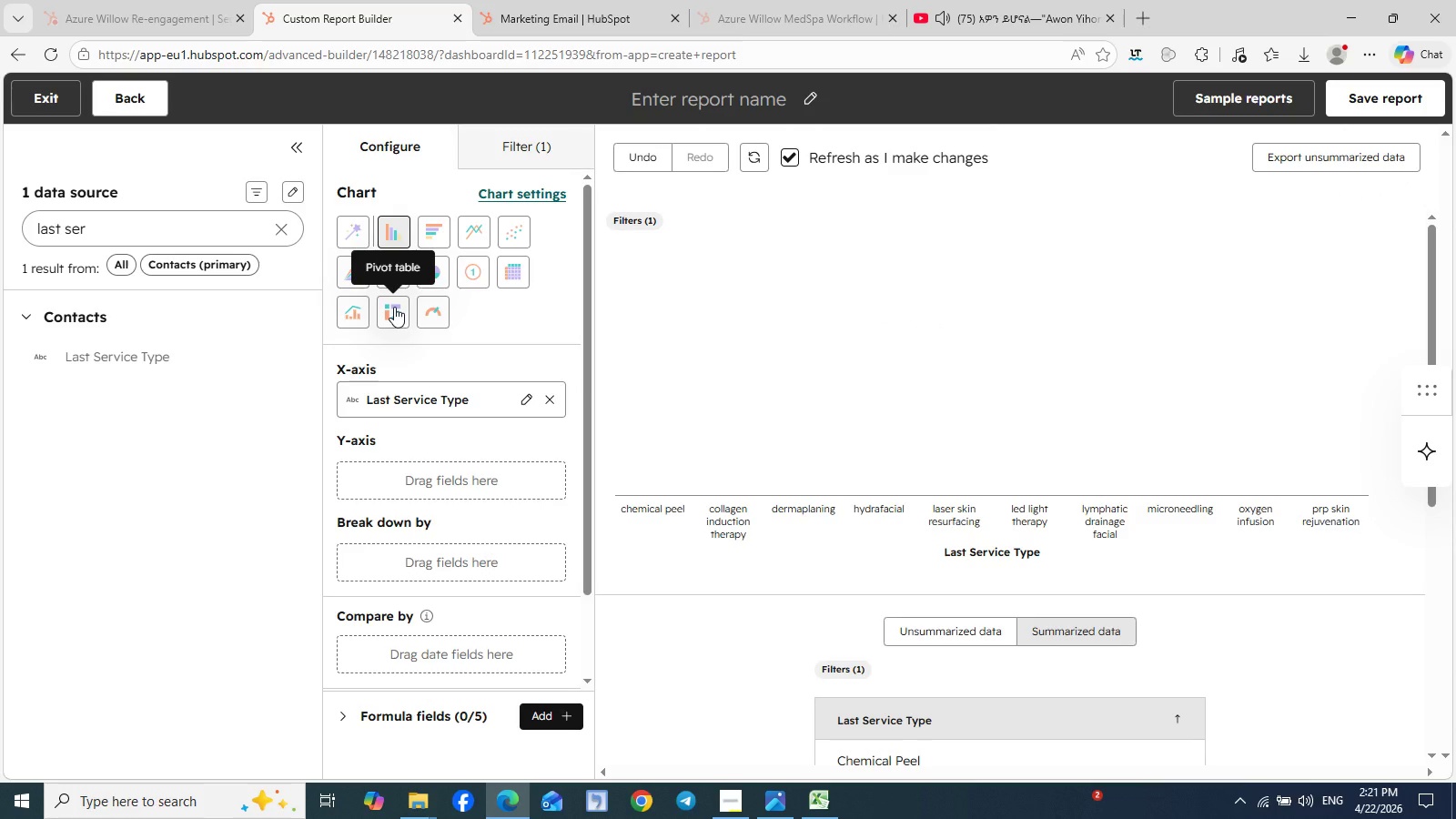 
wait(14.7)
 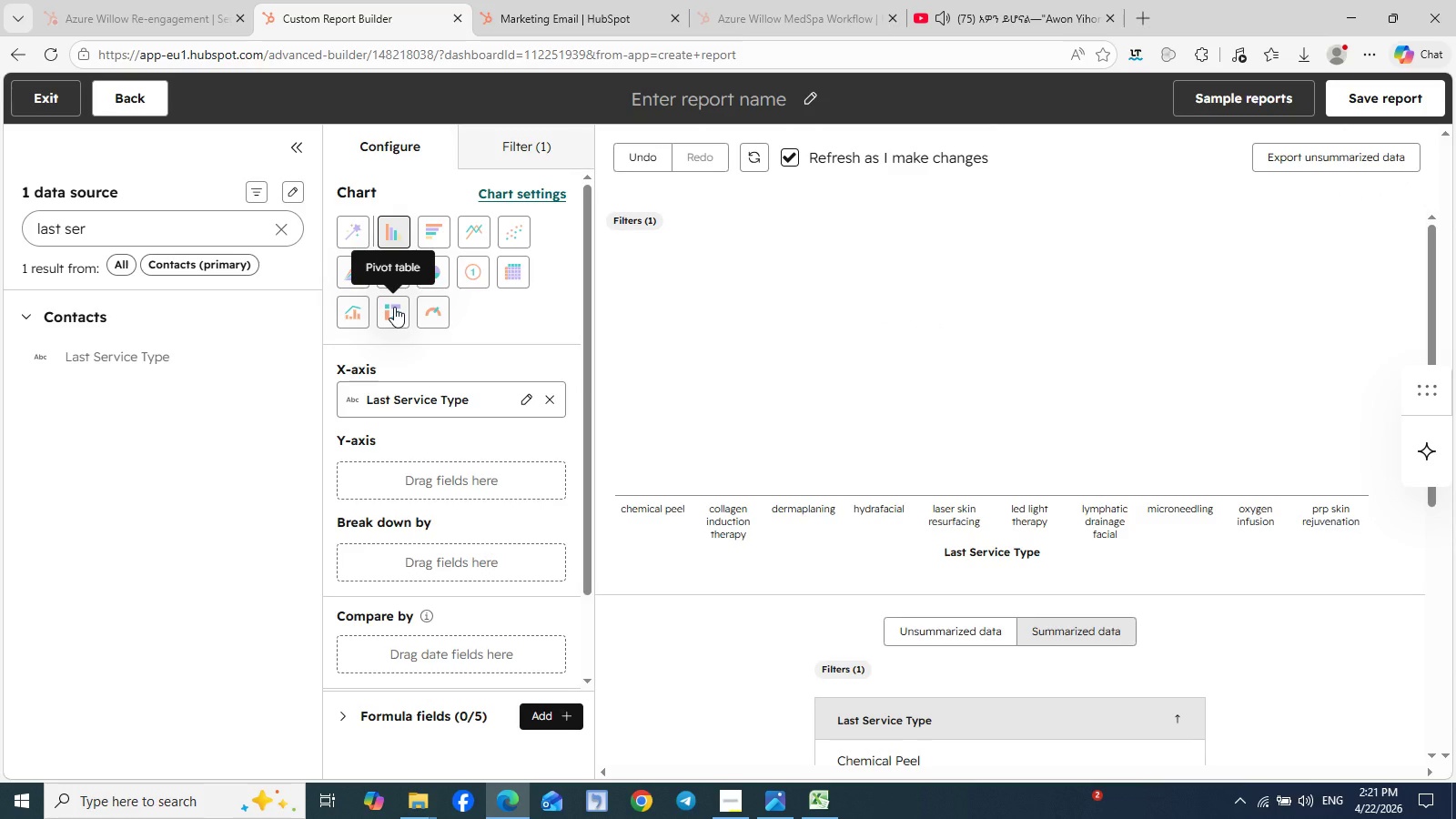 
left_click([289, 221])
 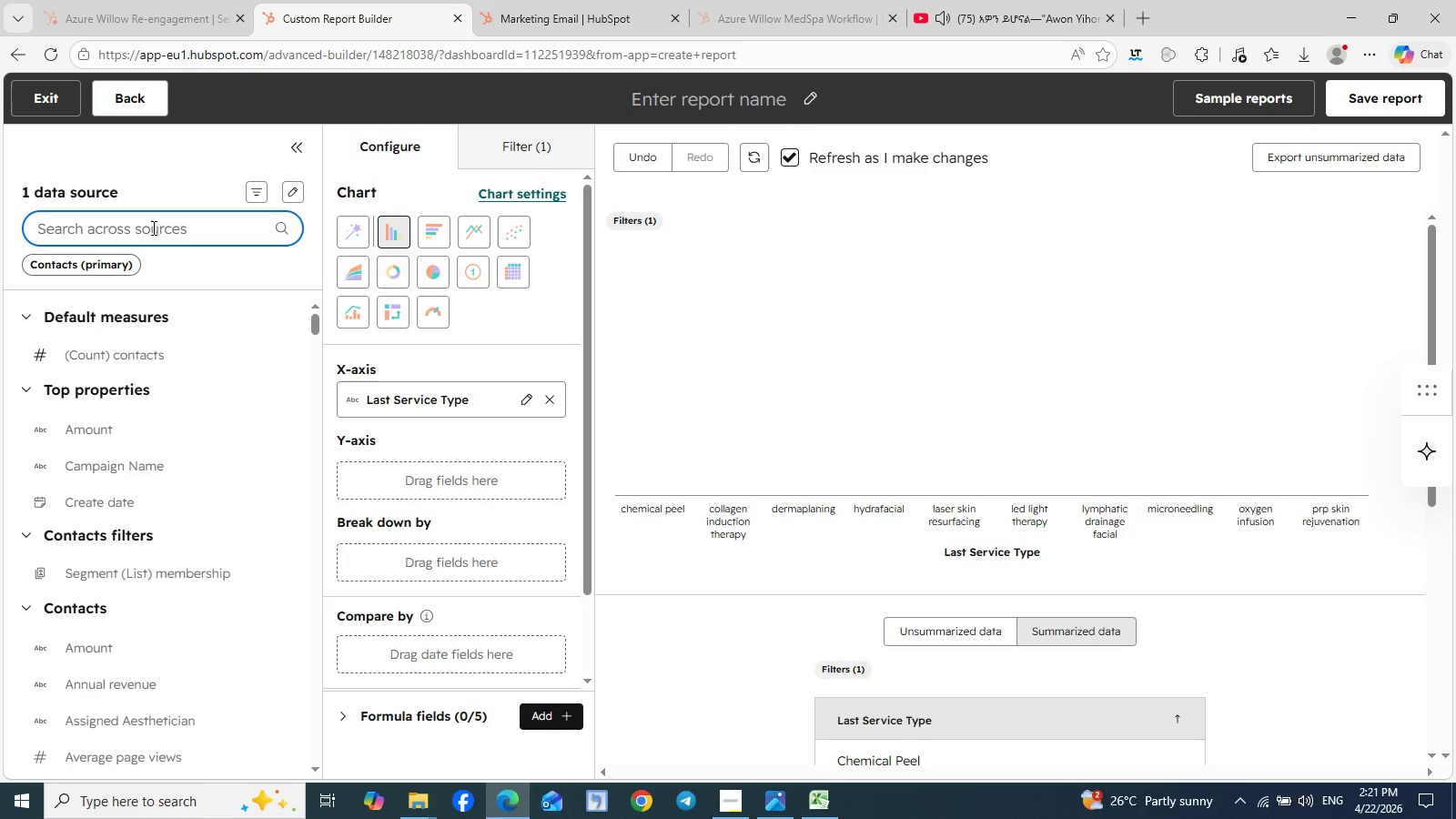 
left_click([152, 228])
 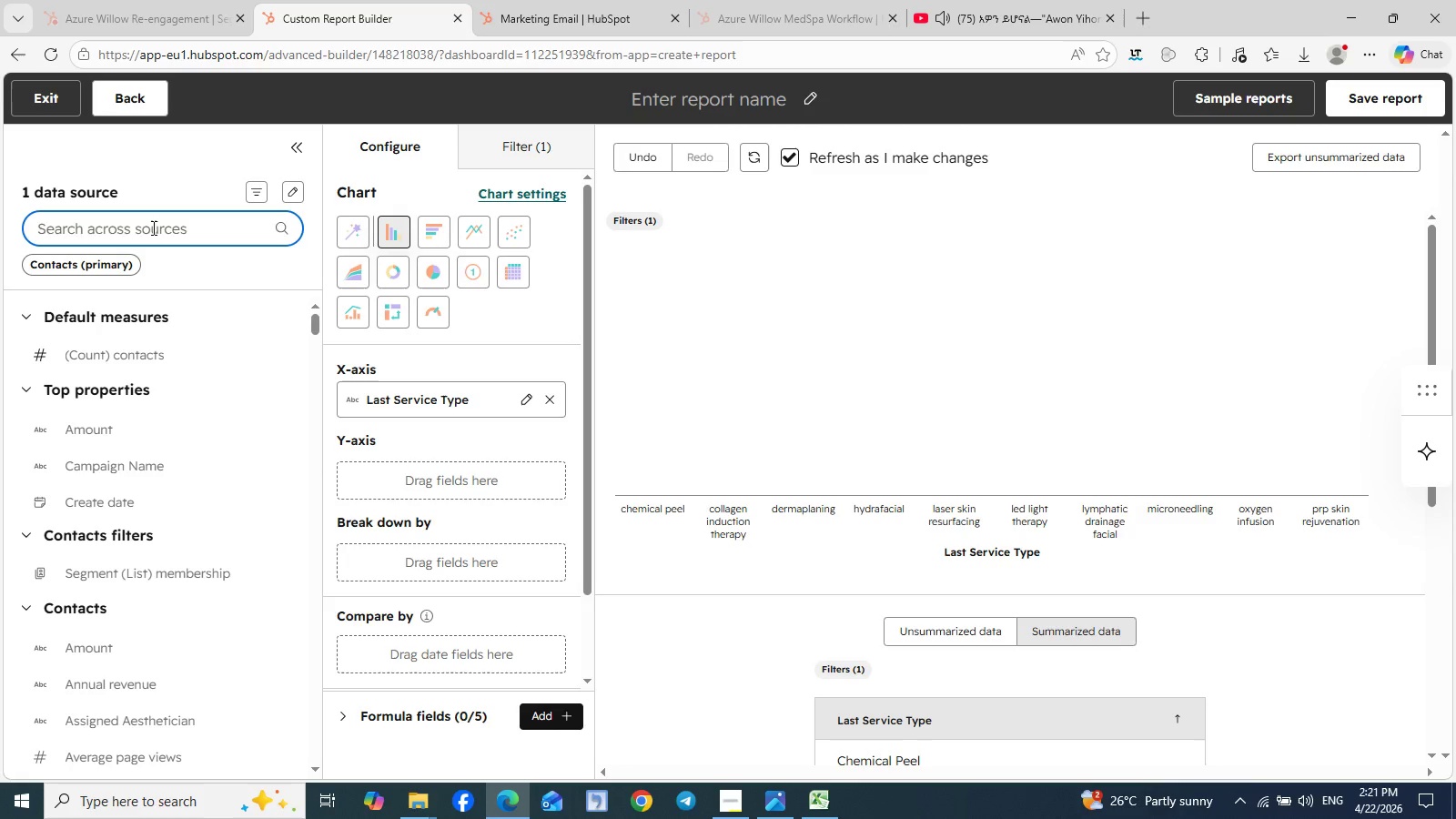 
type(meas)
 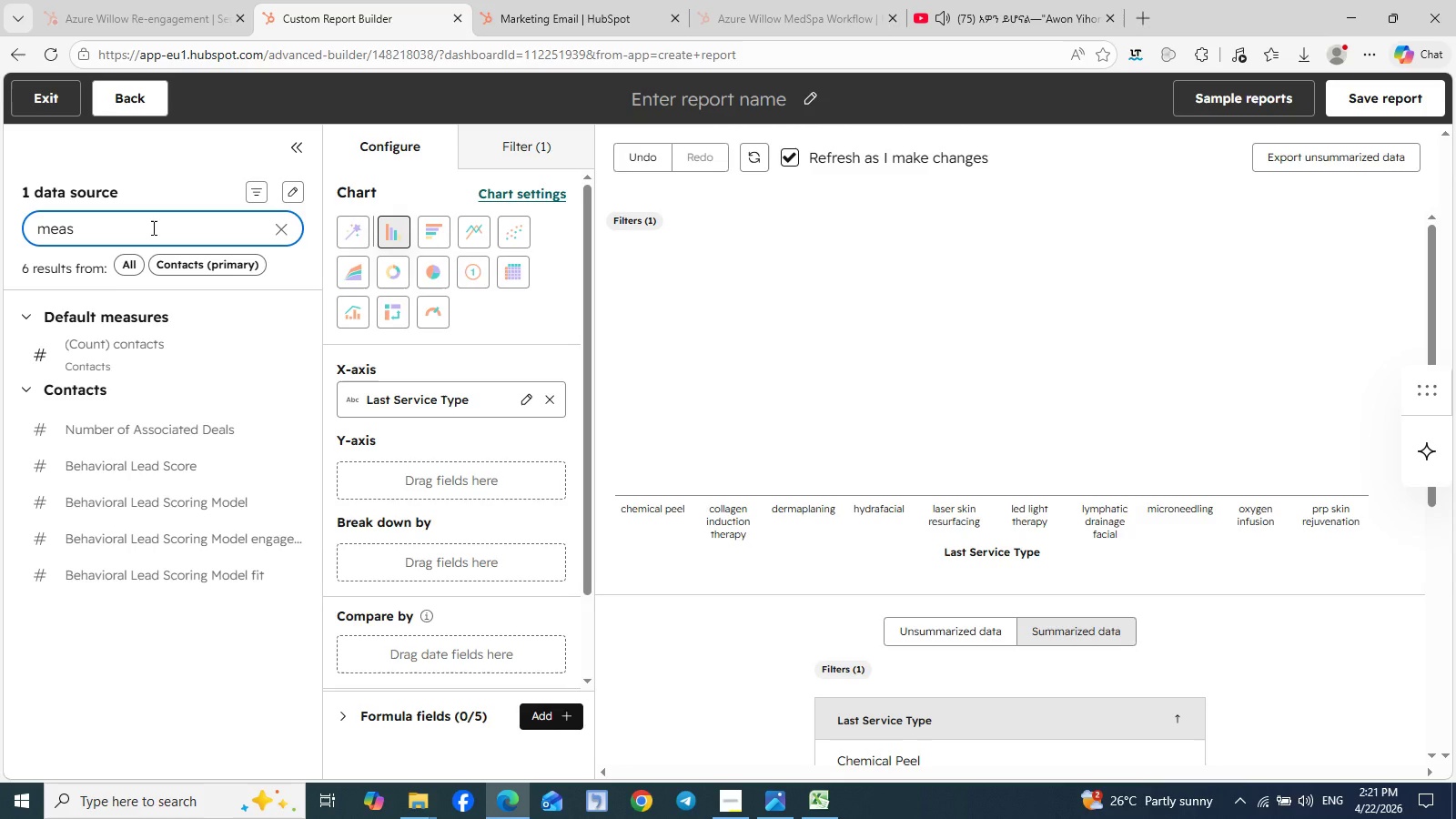 
type(ured)
 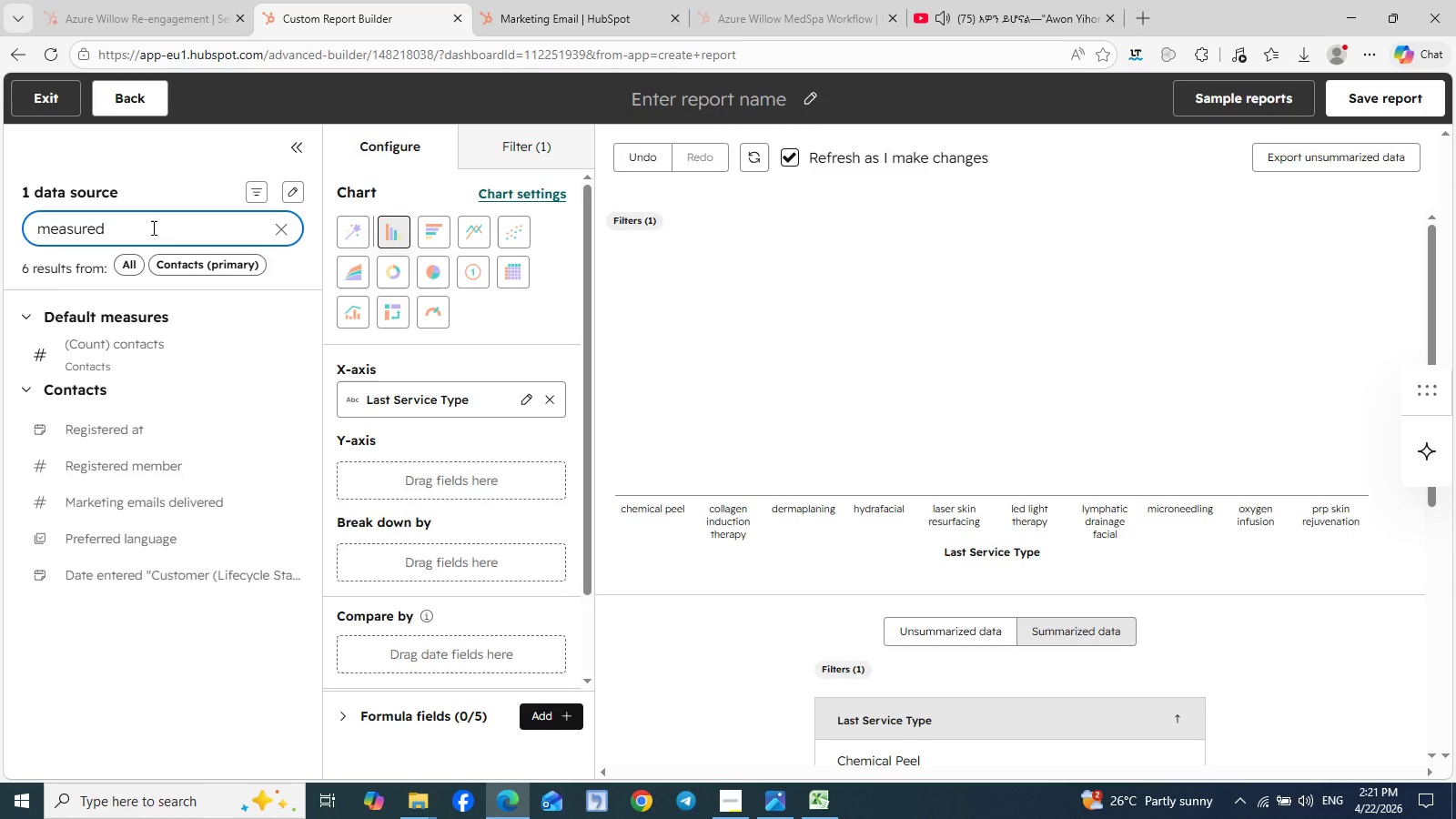 
wait(5.27)
 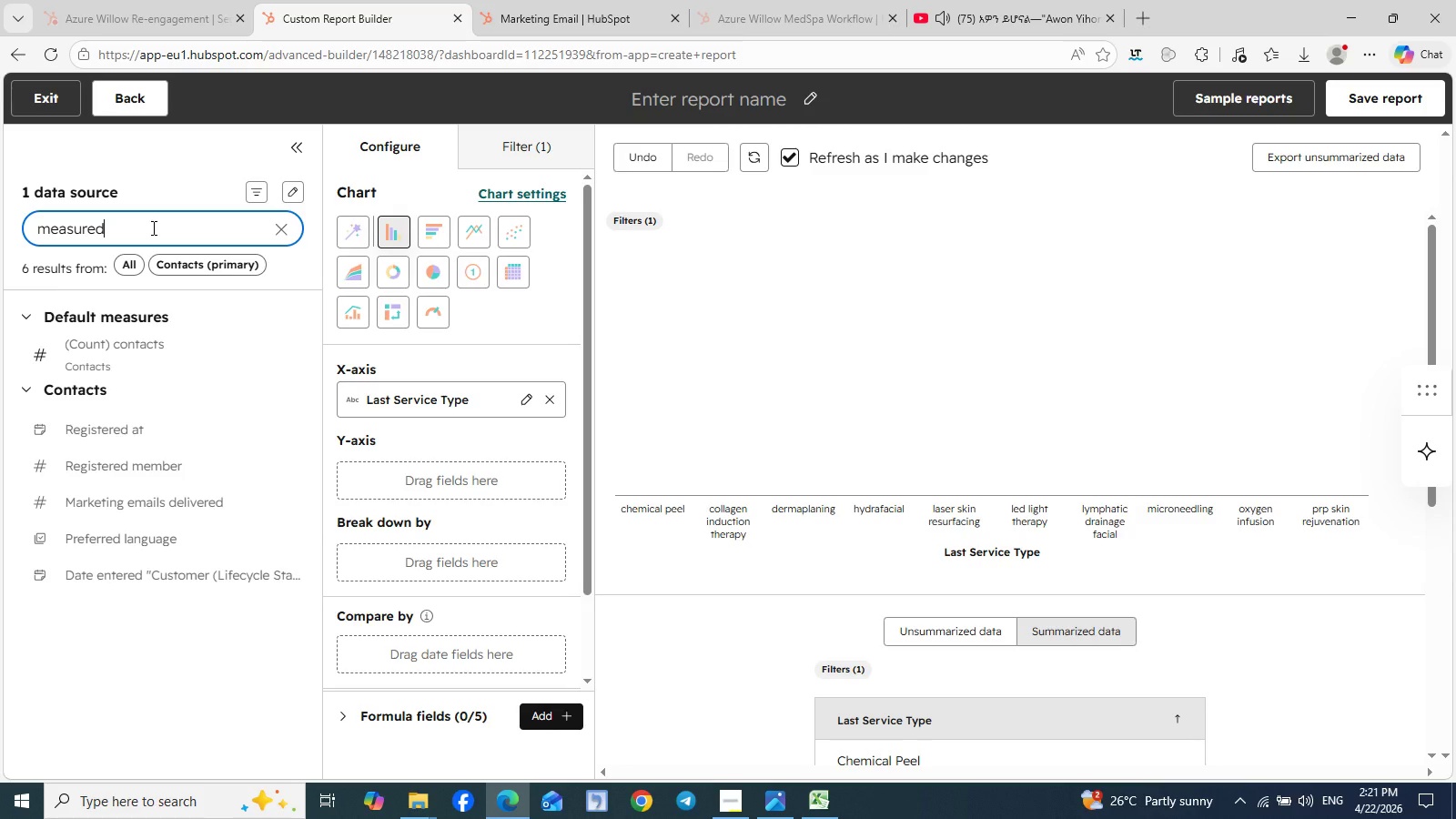 
key(Space)
 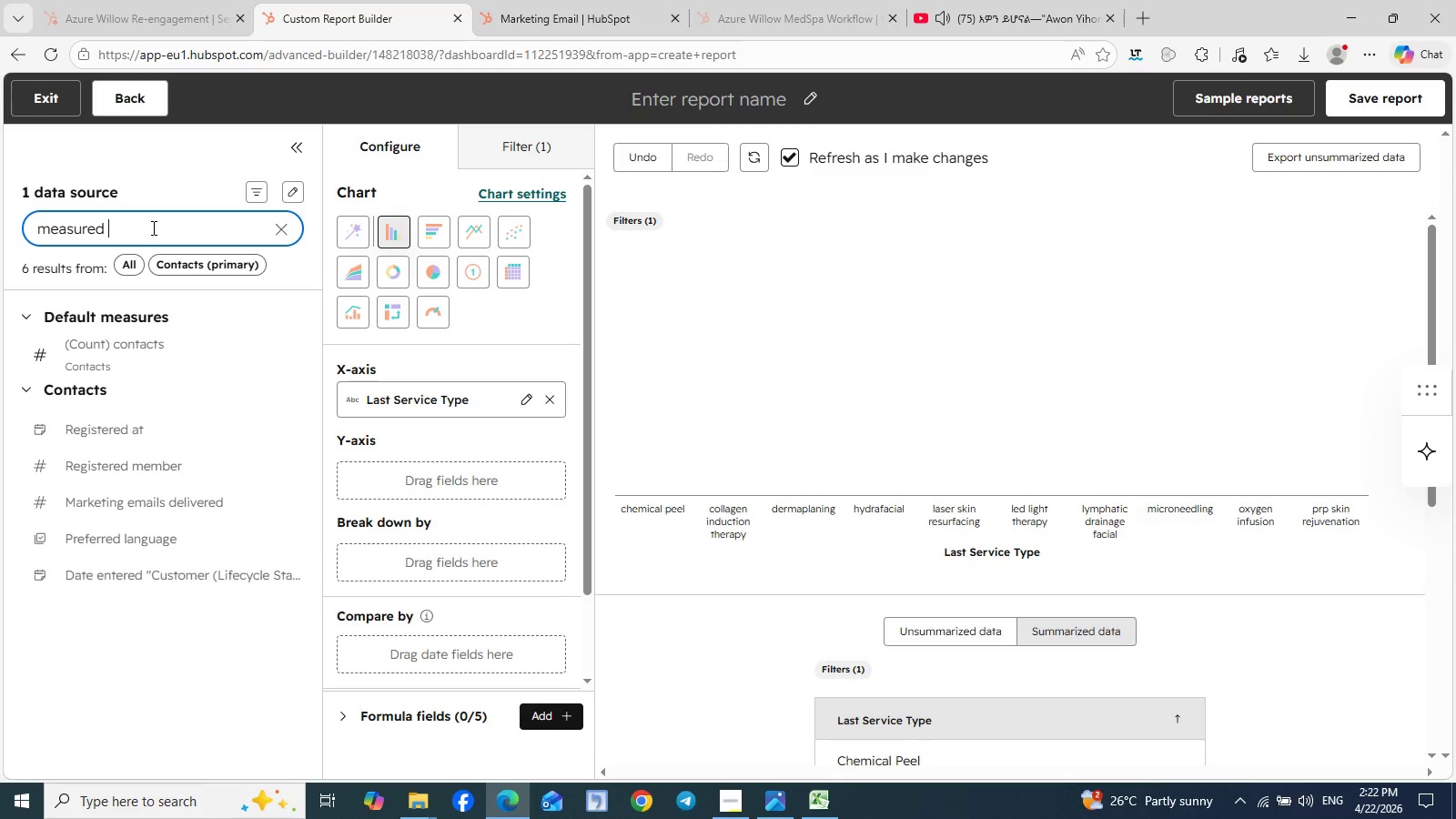 
type(enga)
 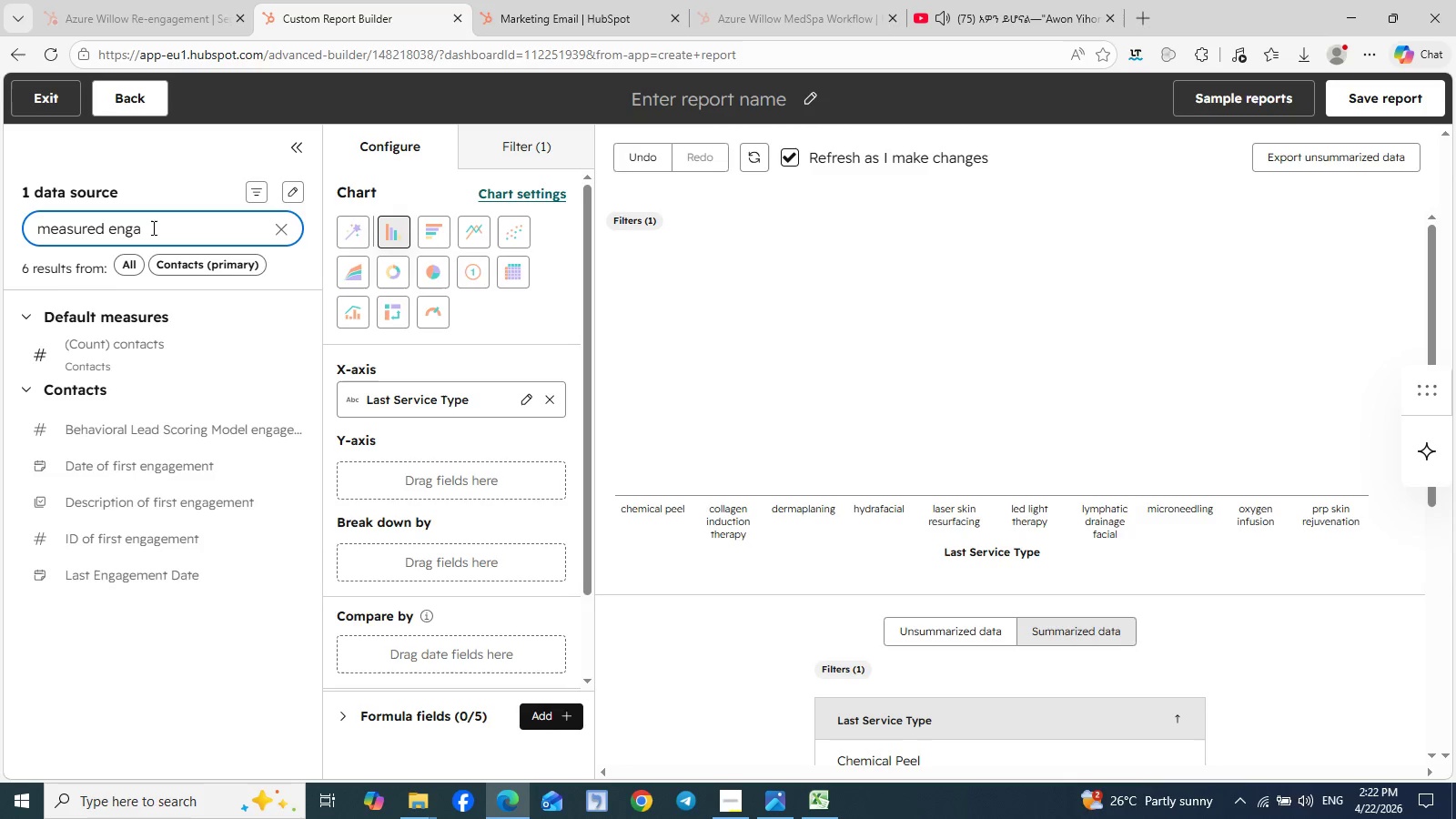 
wait(12.82)
 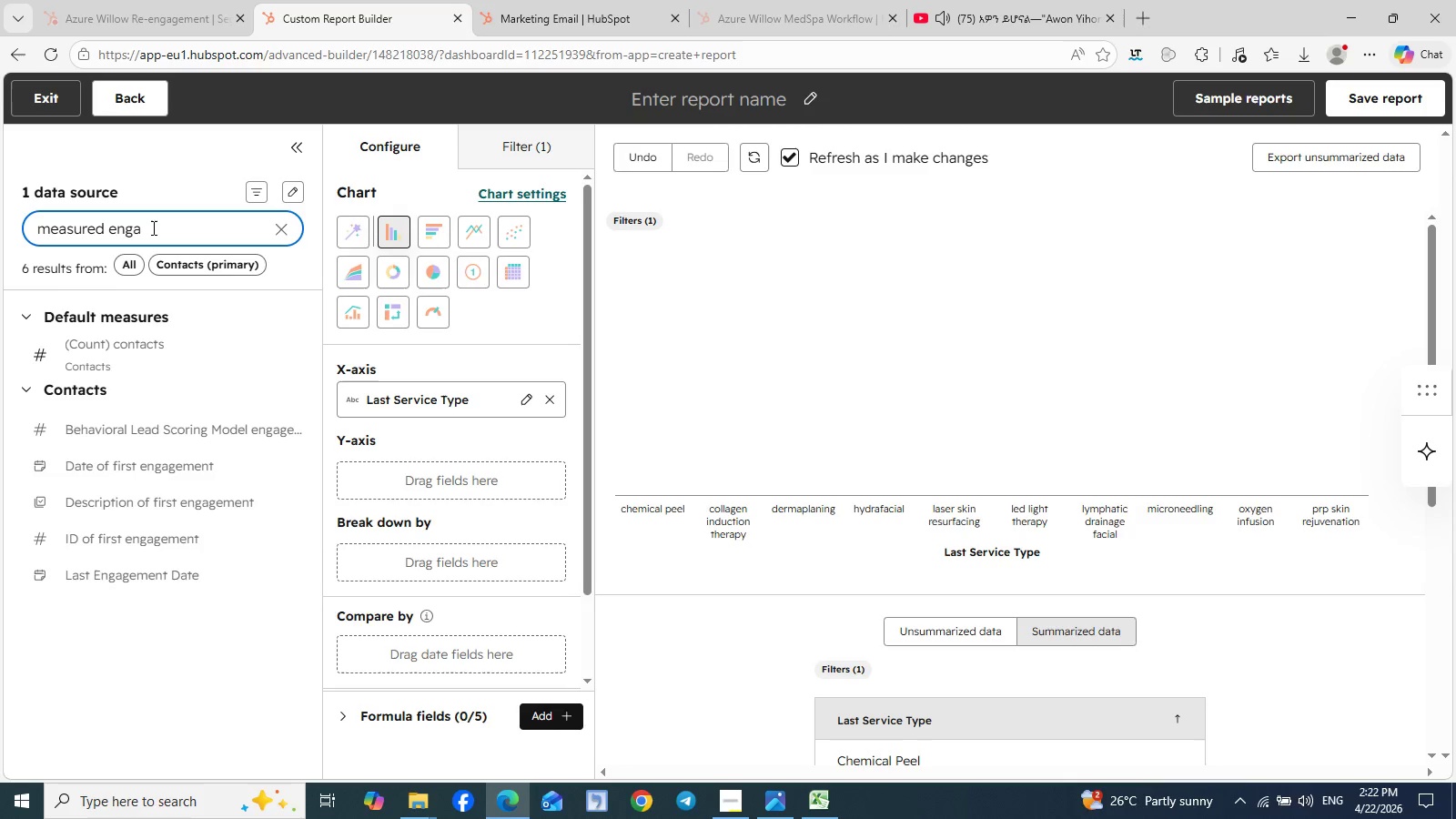 
mouse_move([177, 452])
 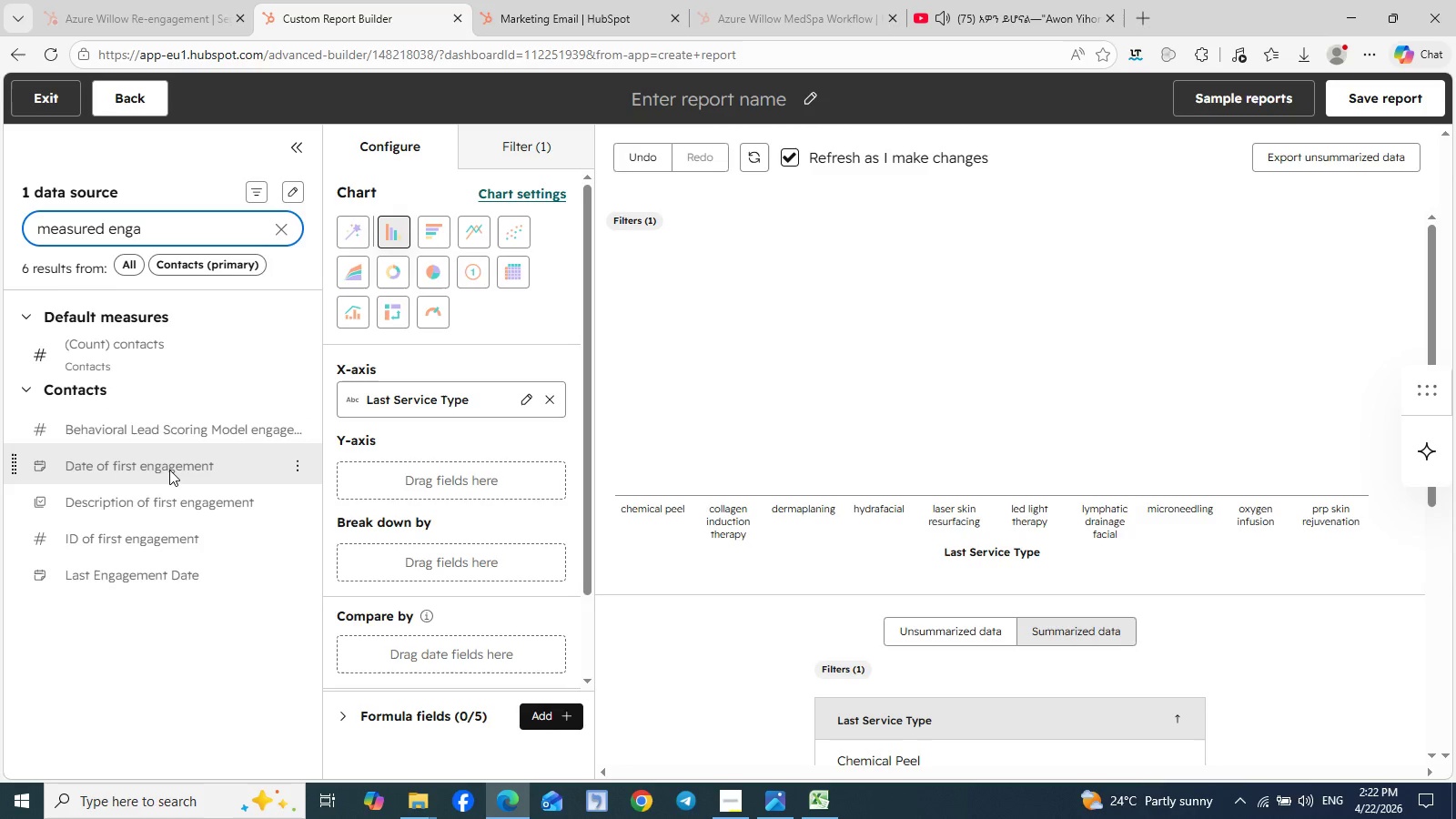 
wait(8.87)
 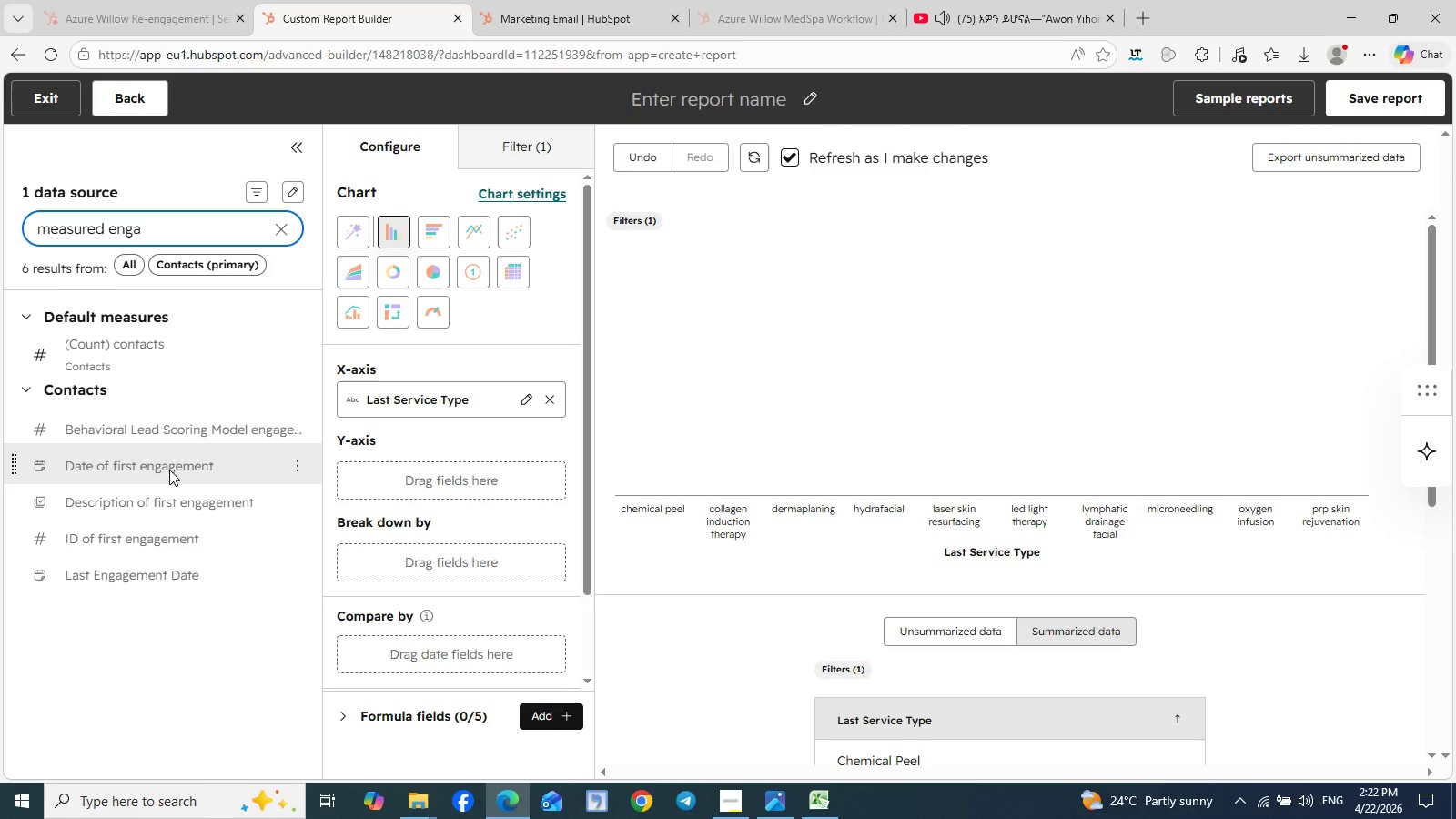 
key(Backspace)
key(Backspace)
type(clic)
 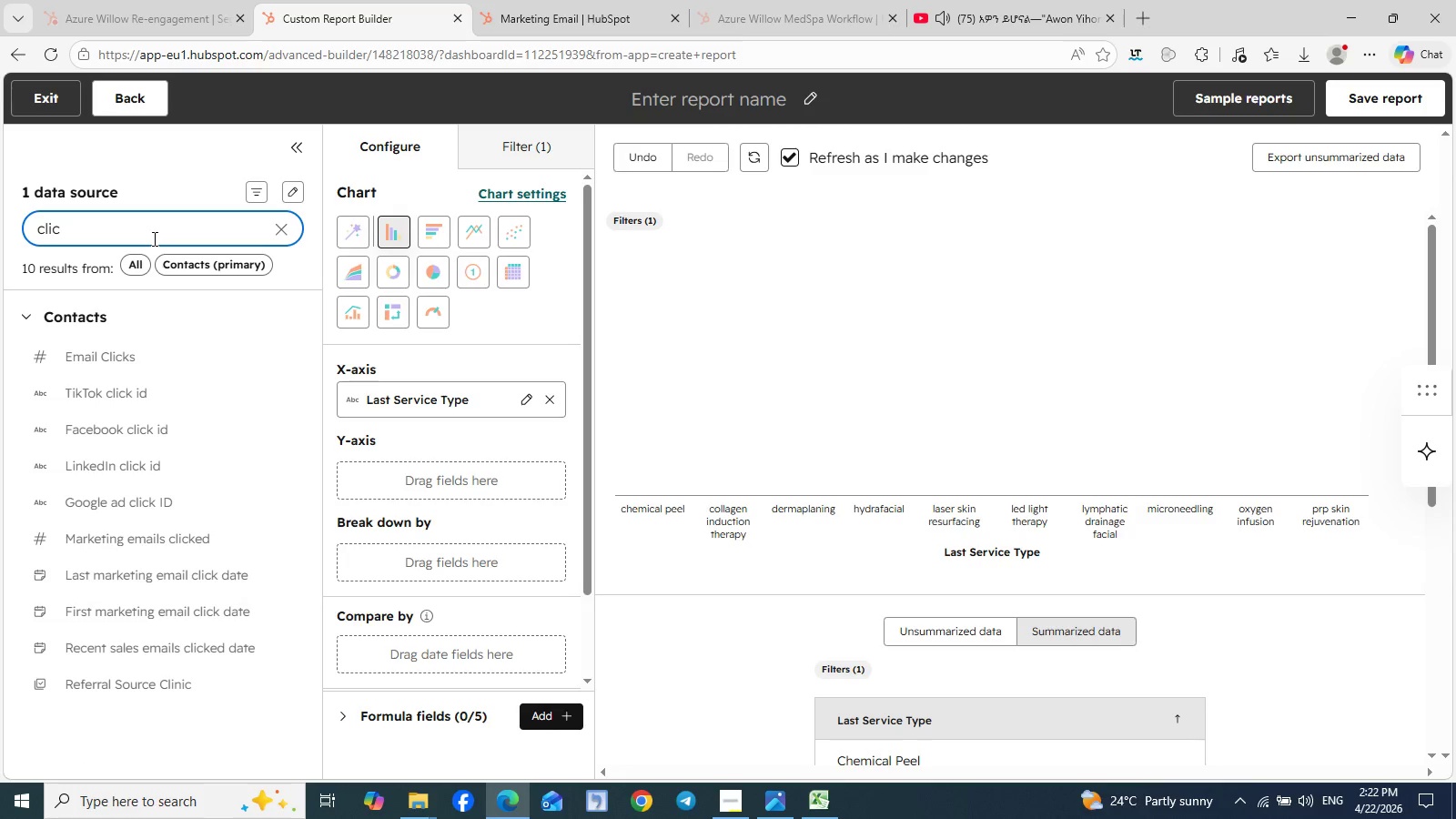 
type(ks)
key(Backspace)
 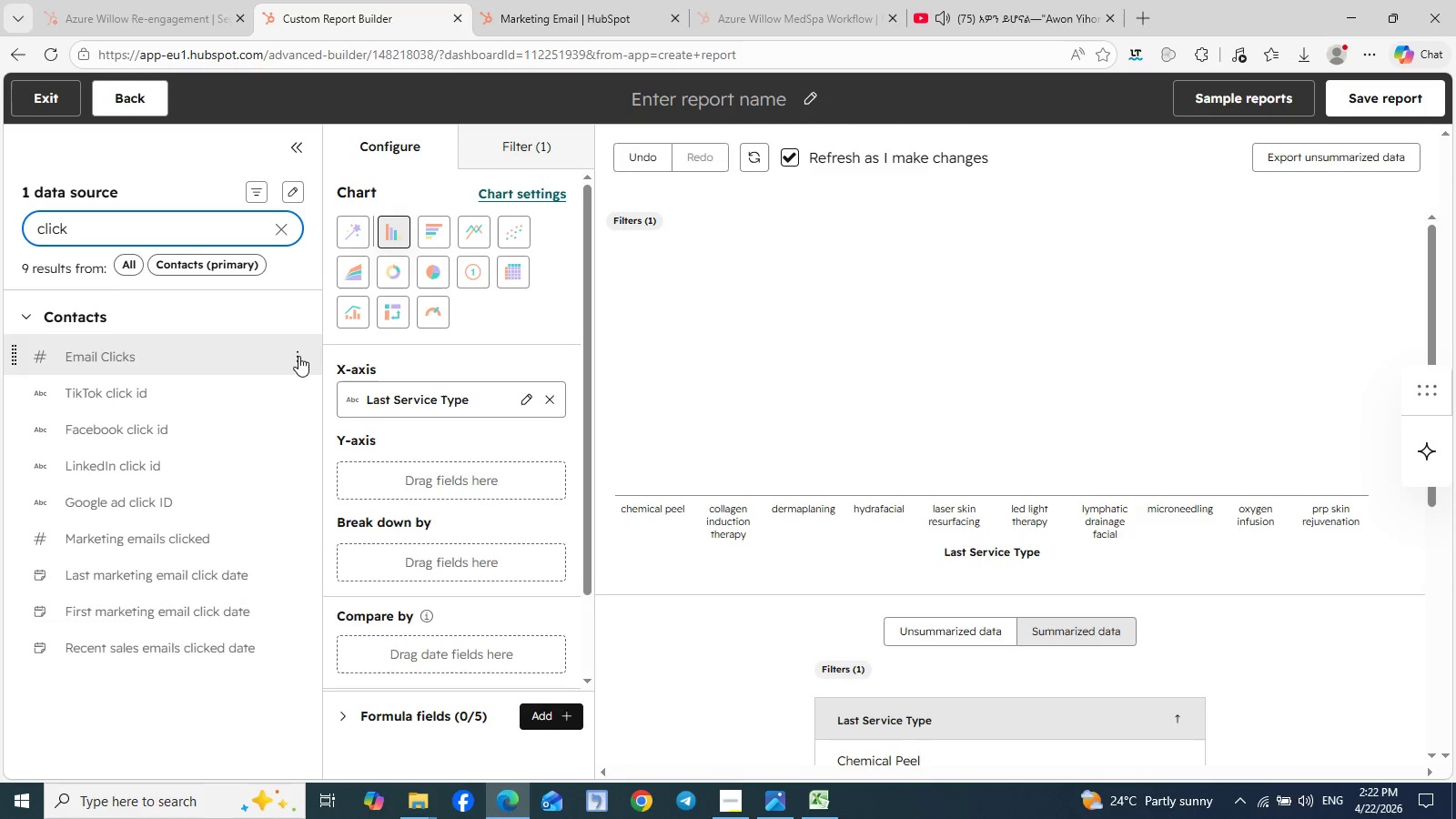 
left_click([298, 353])
 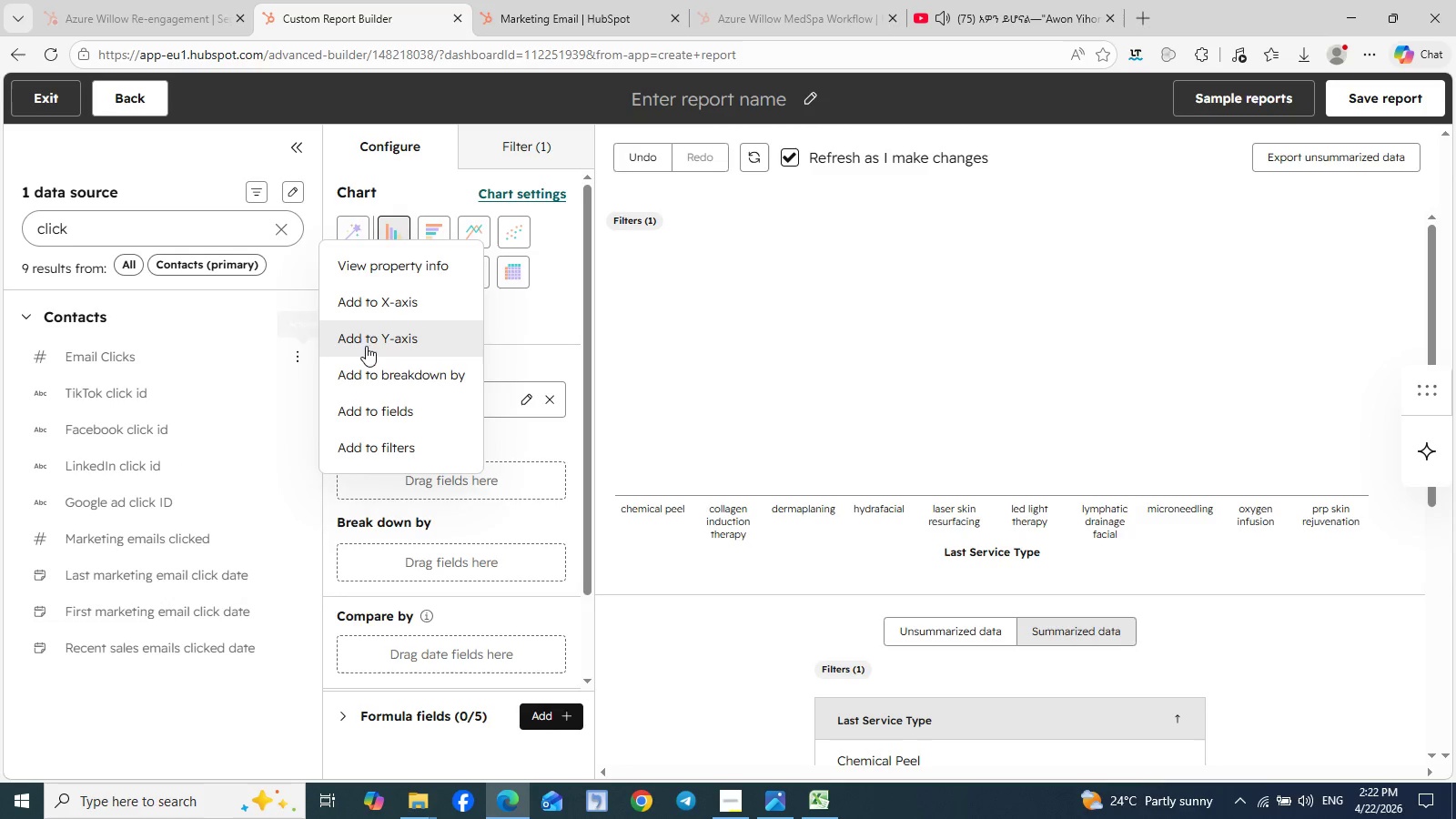 
left_click([375, 345])
 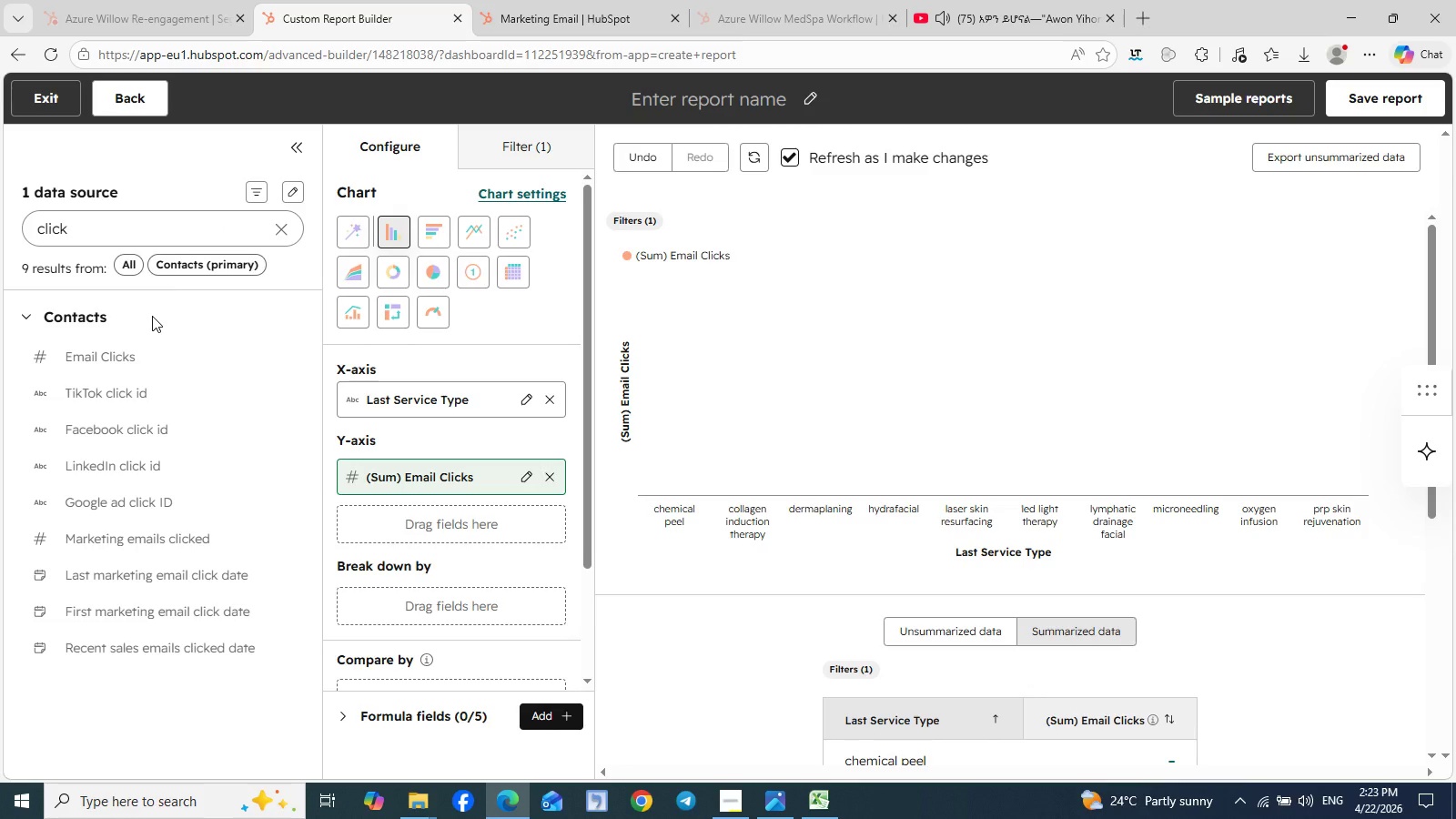 
wait(25.34)
 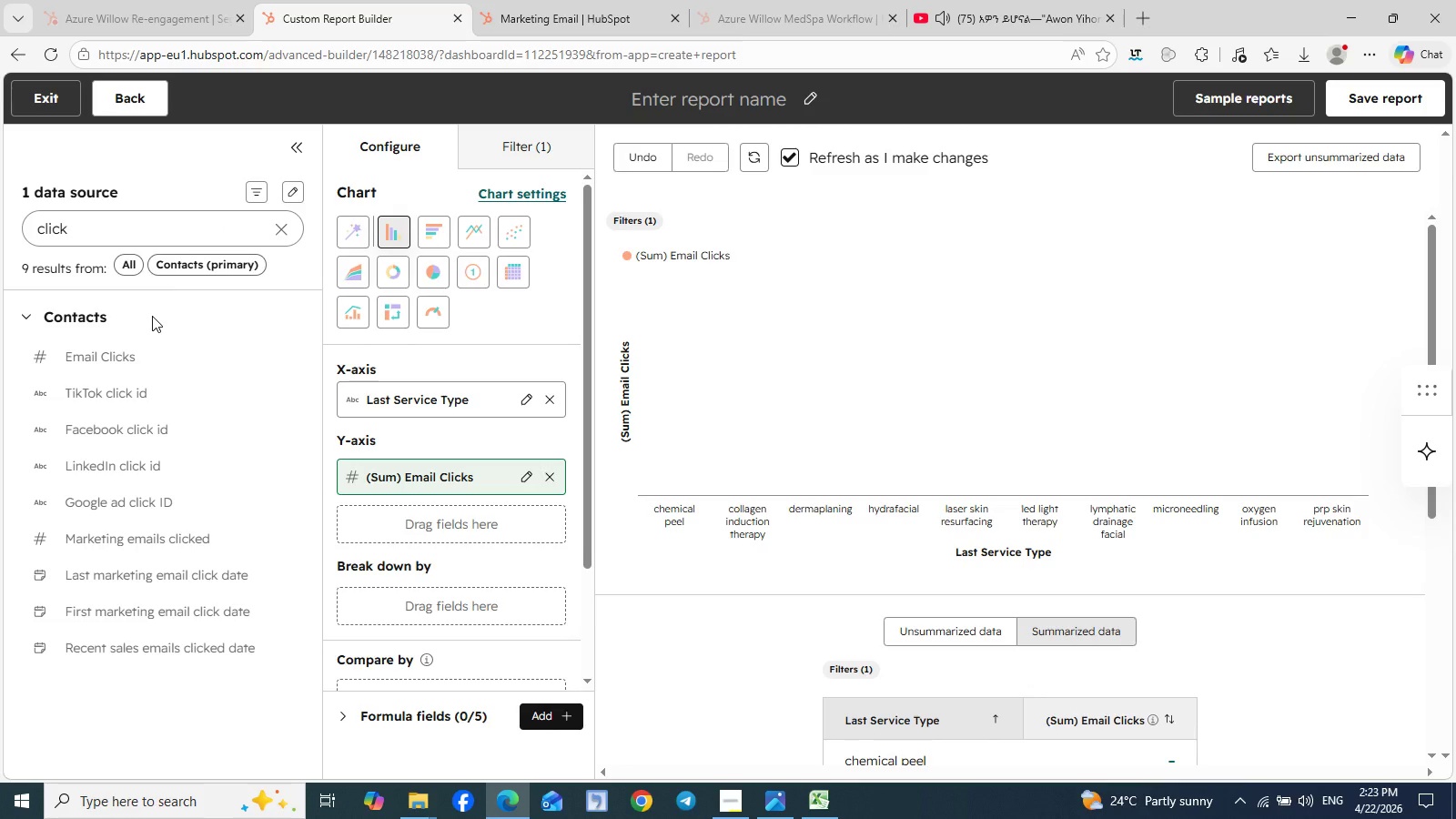 
scroll: coordinate [157, 293], scroll_direction: none, amount: 0.0
 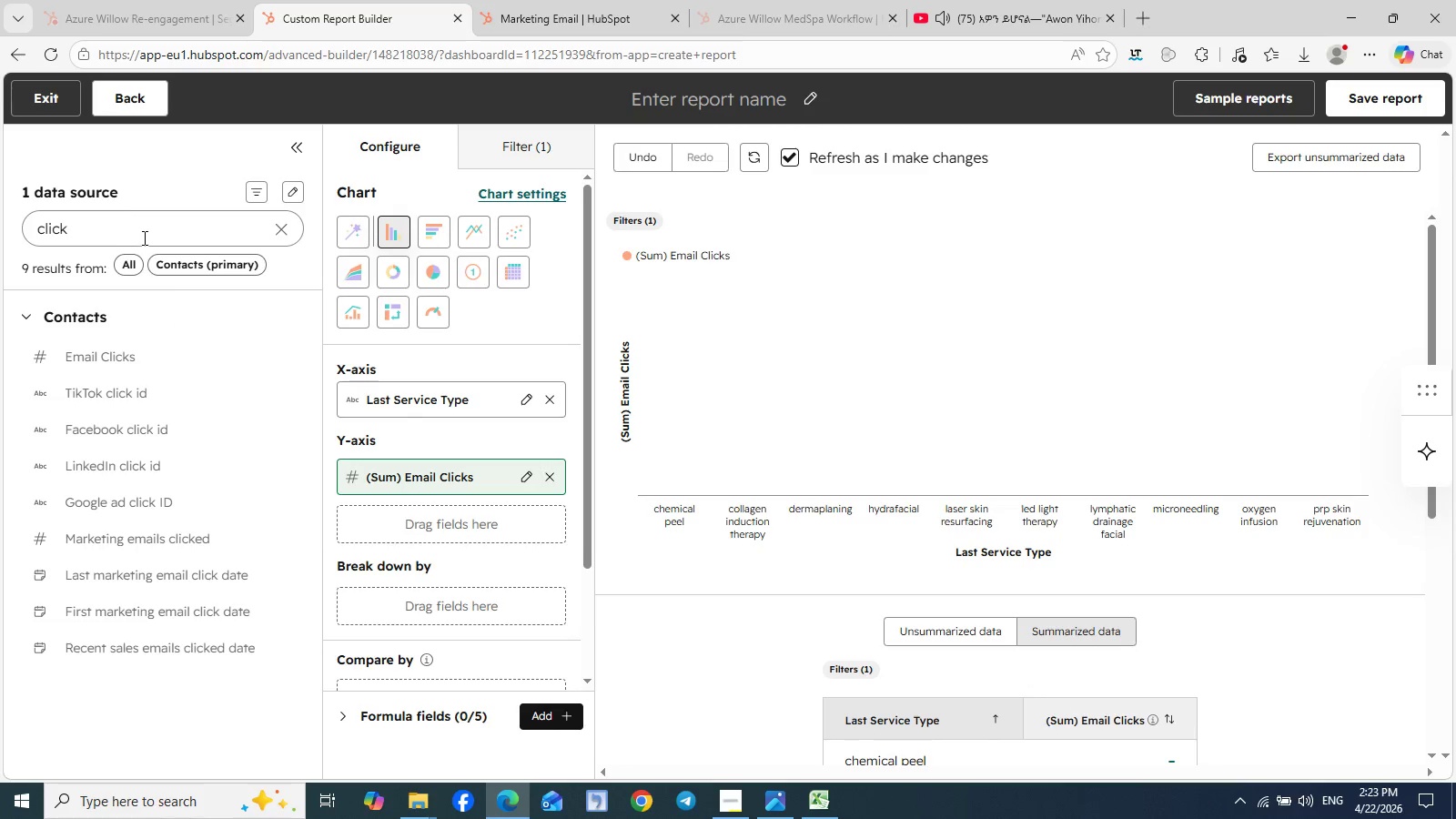 
left_click([276, 230])
 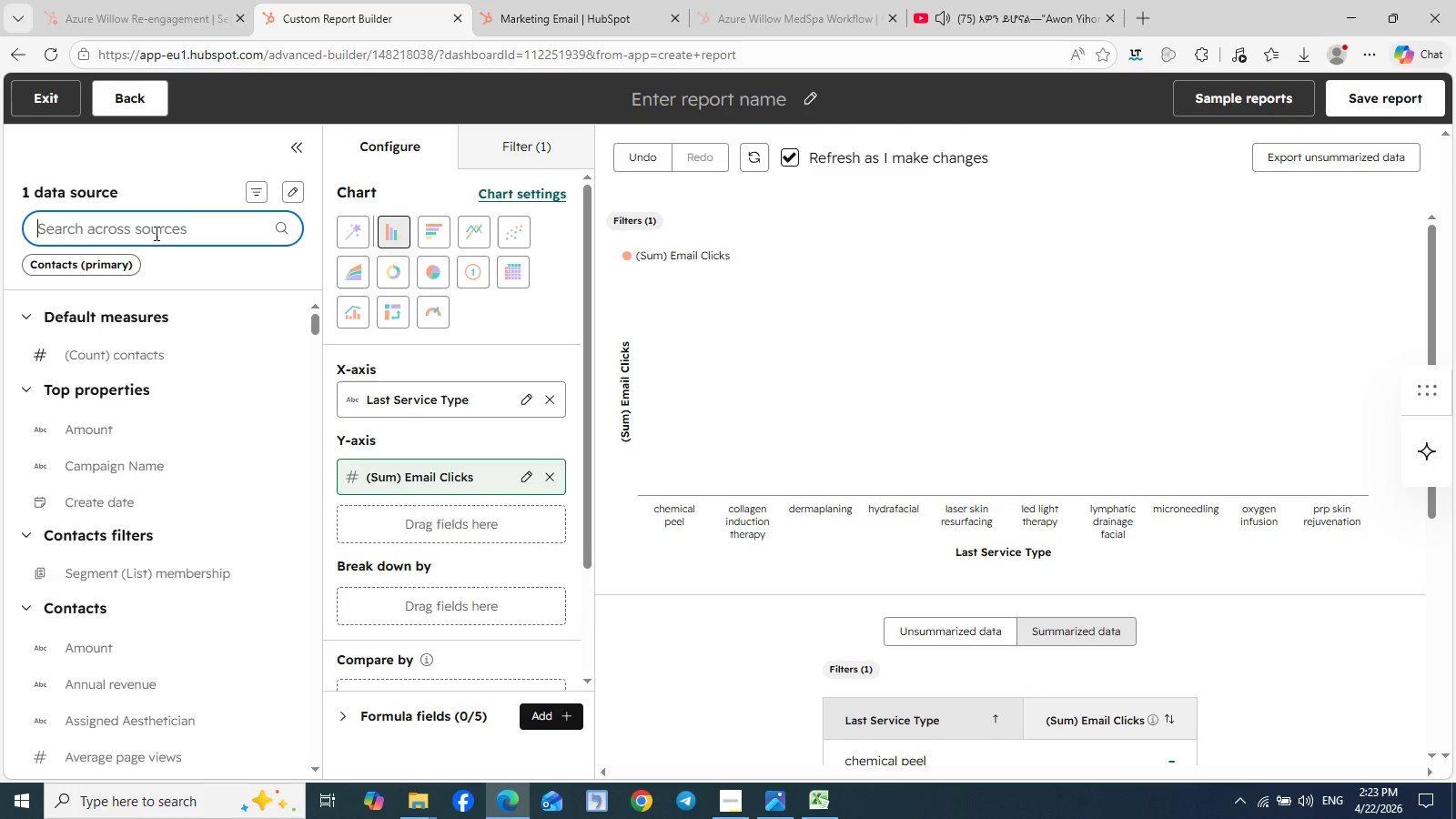 
type(con)
 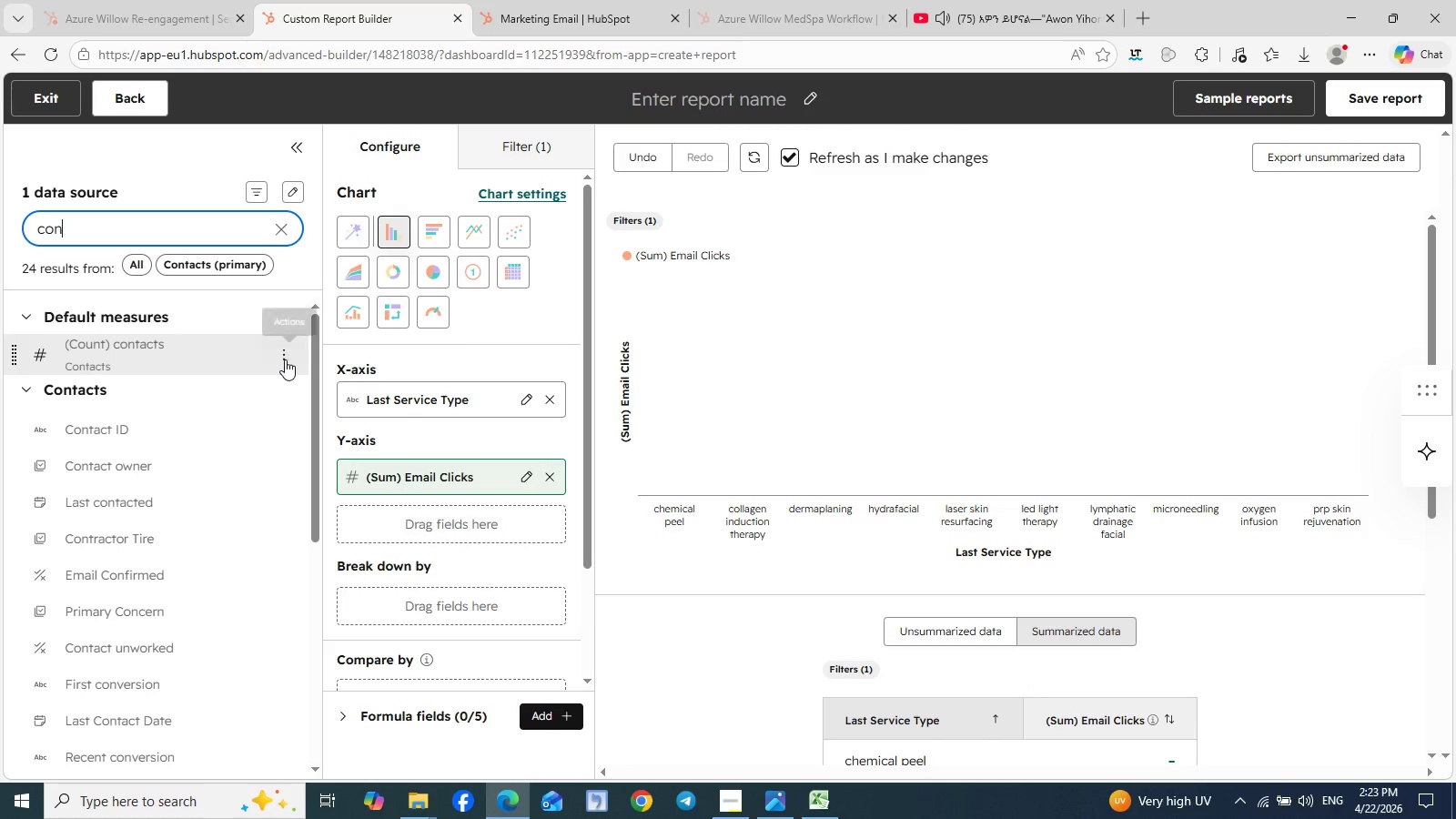 
left_click([286, 359])
 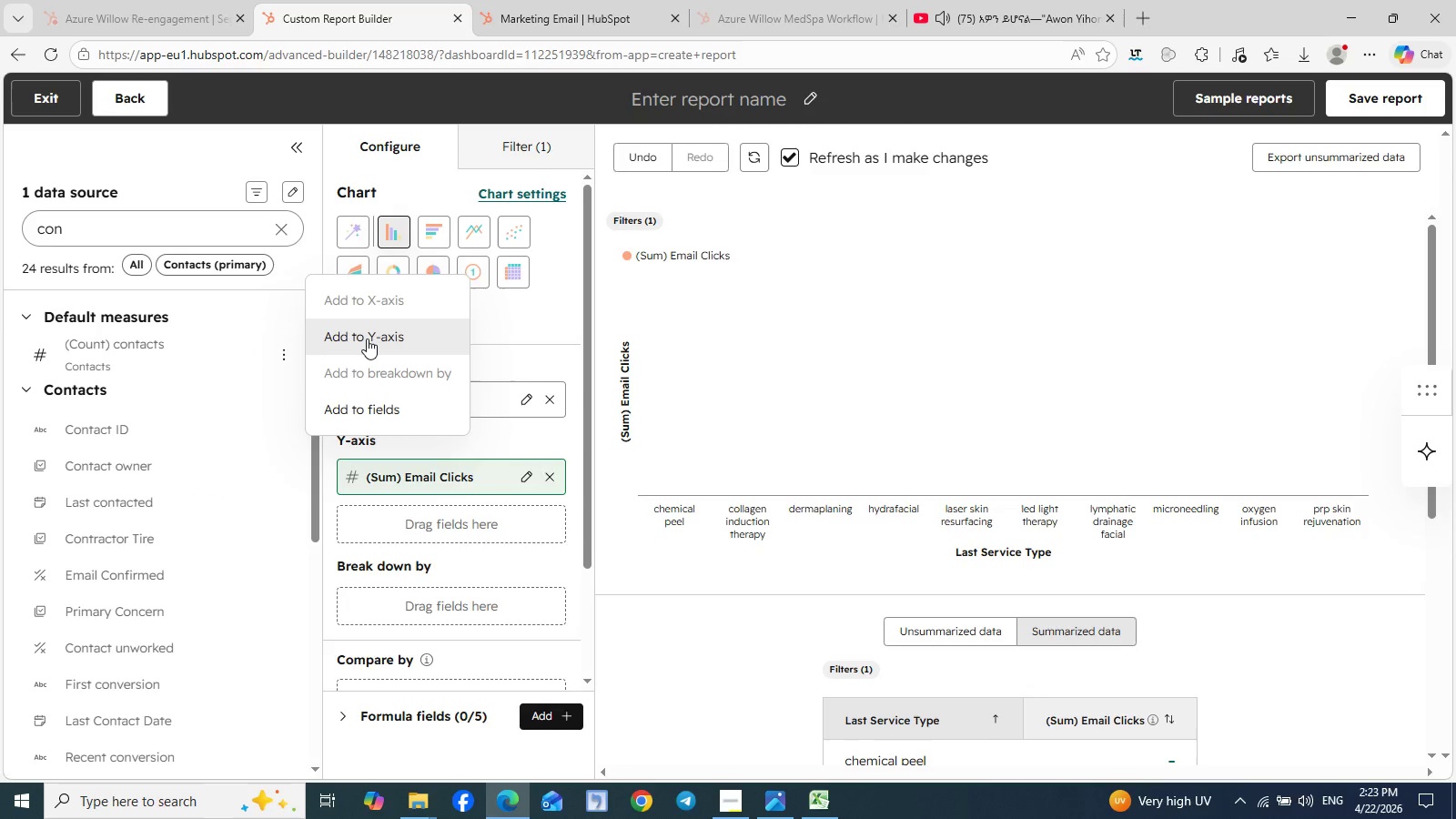 
left_click([367, 339])
 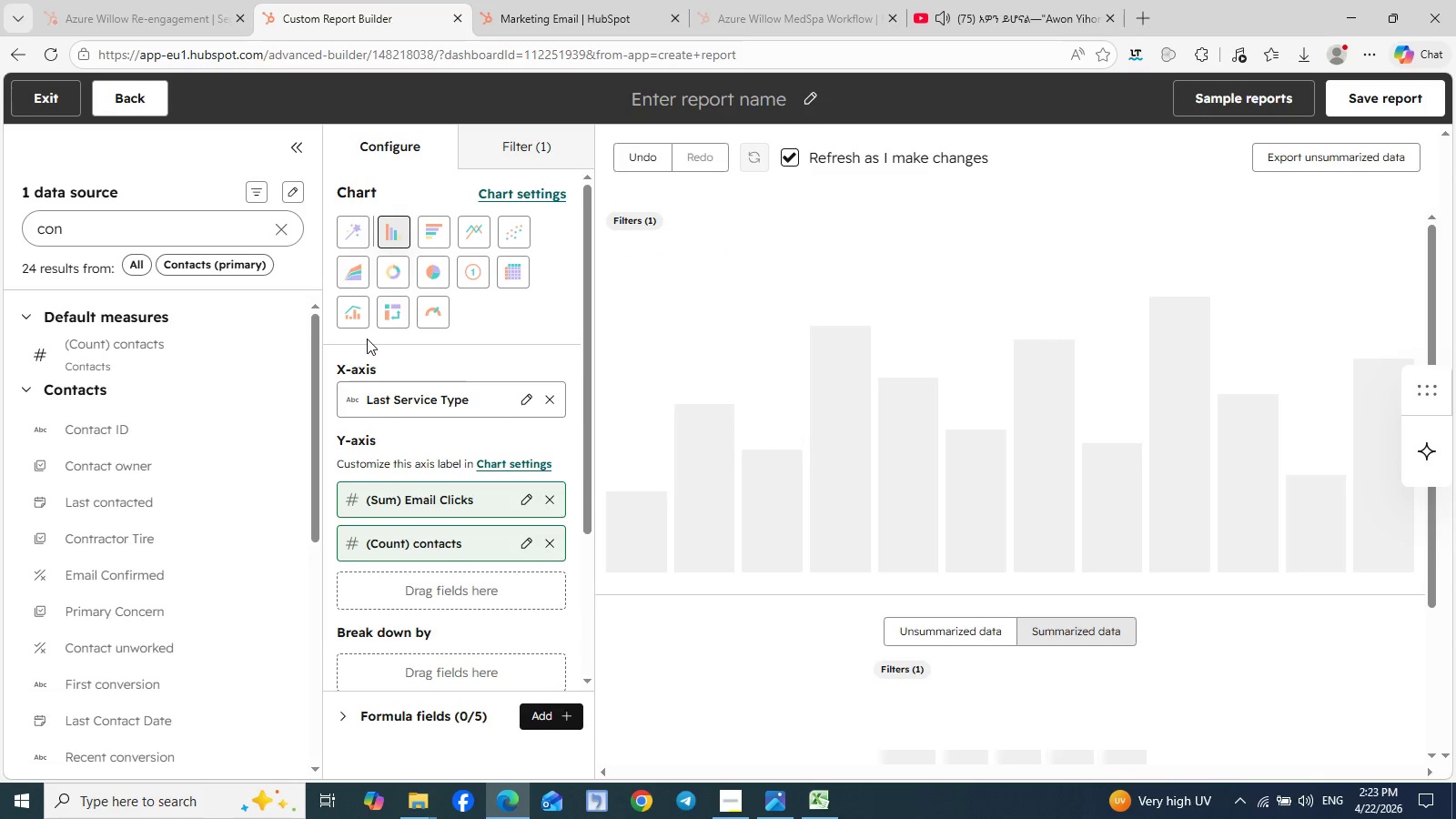 
mouse_move([779, 691])
 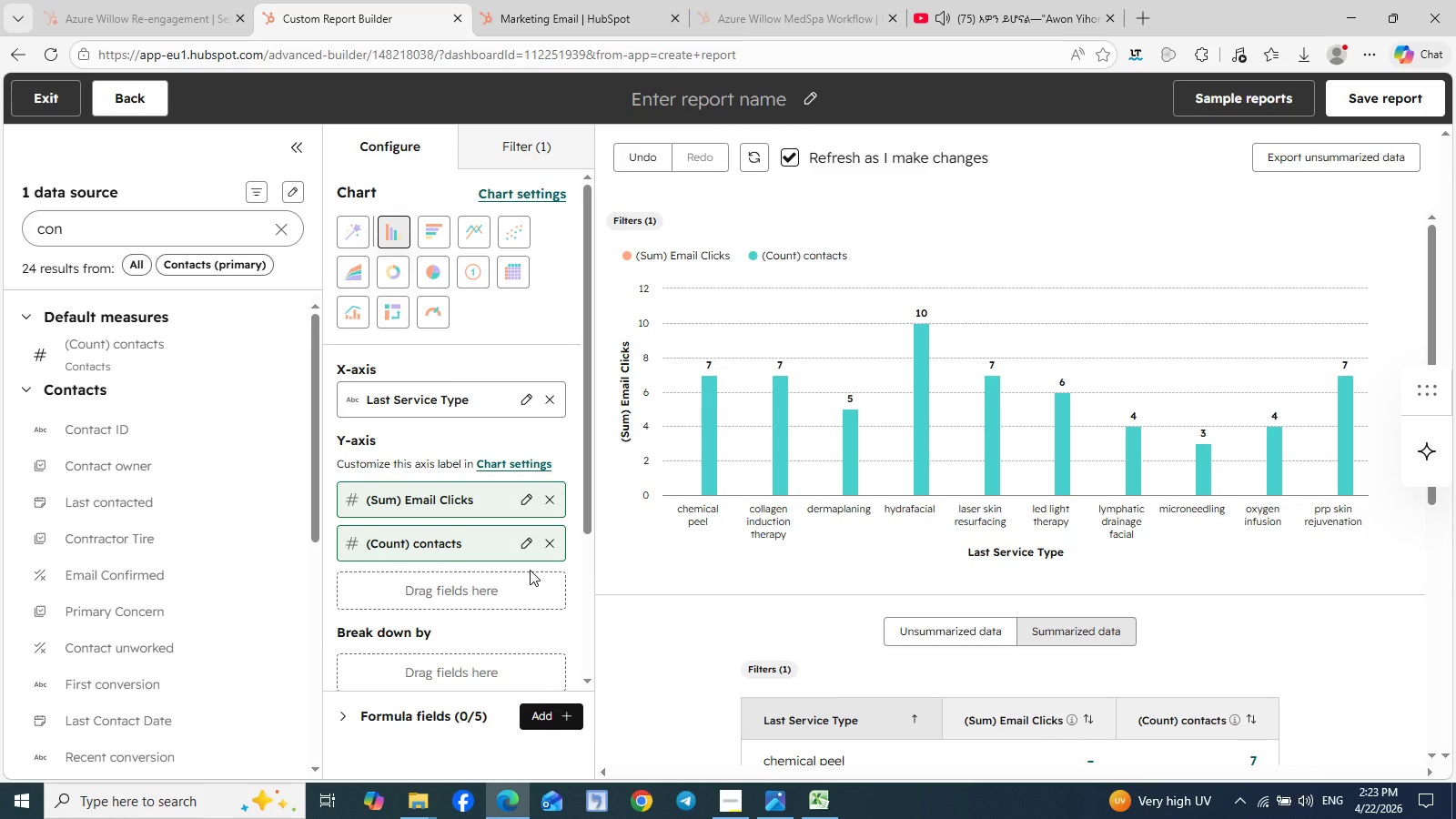 
wait(11.33)
 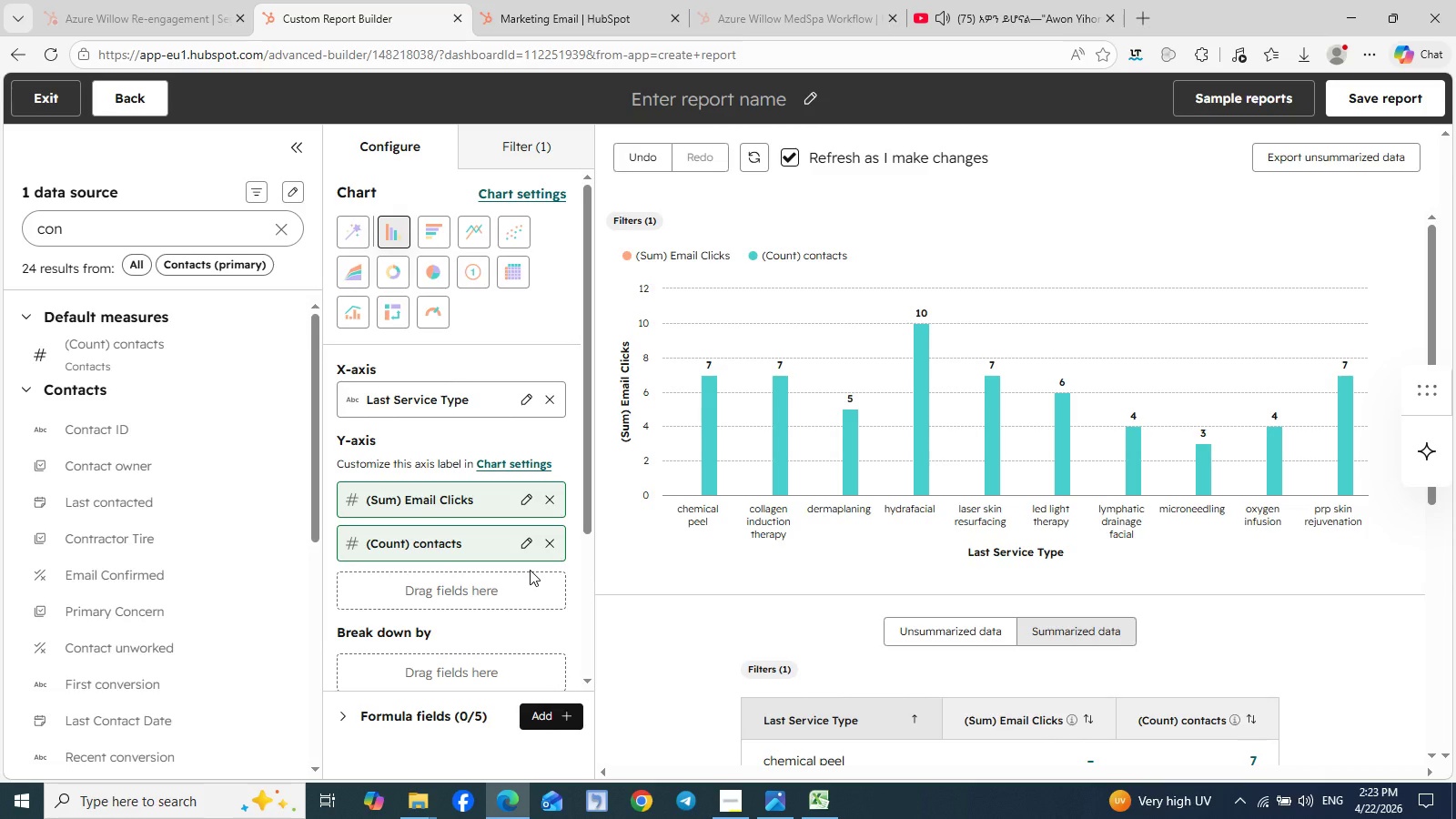 
left_click([549, 541])
 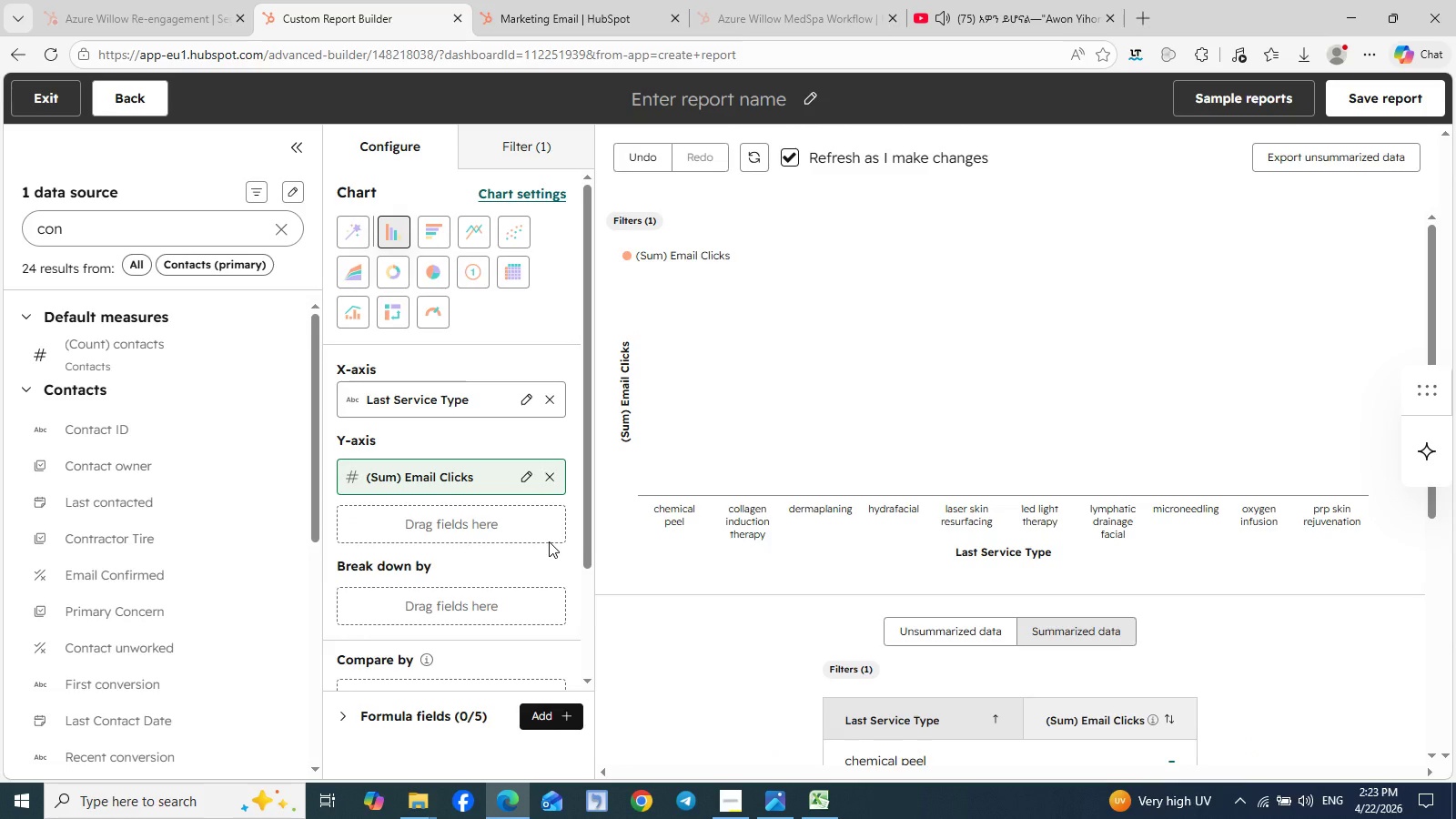 
wait(10.17)
 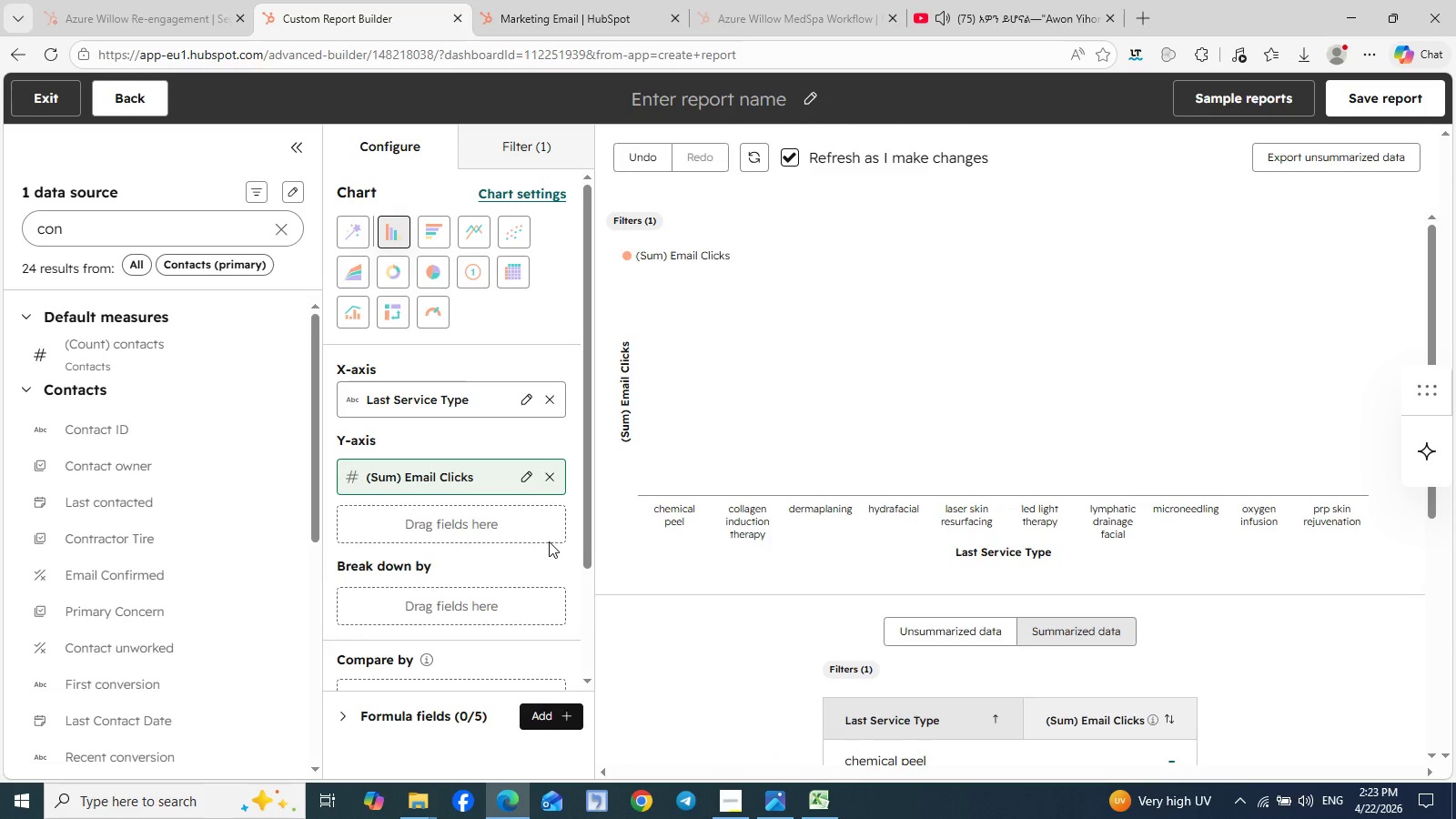 
left_click([808, 94])
 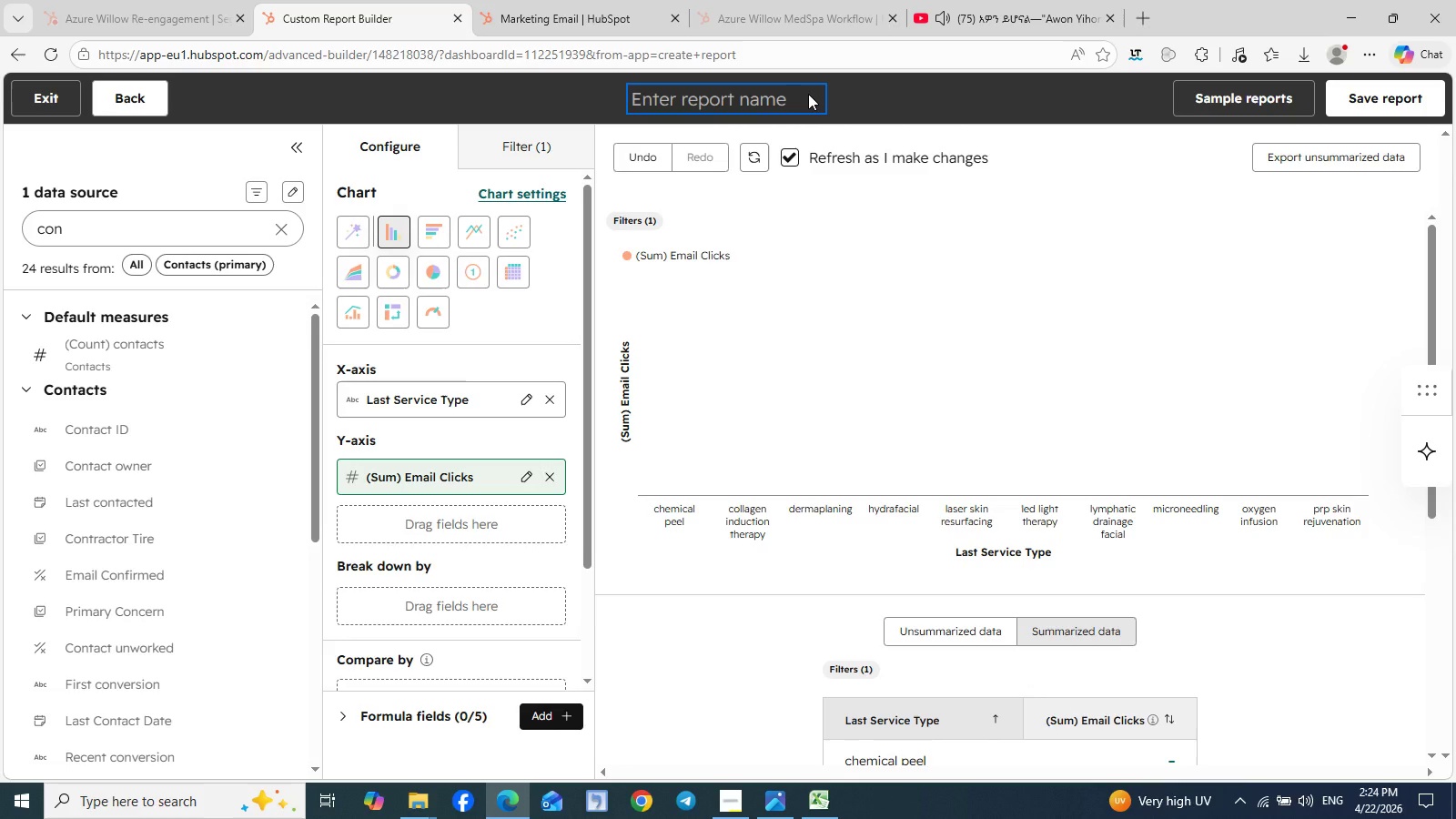 
wait(13.52)
 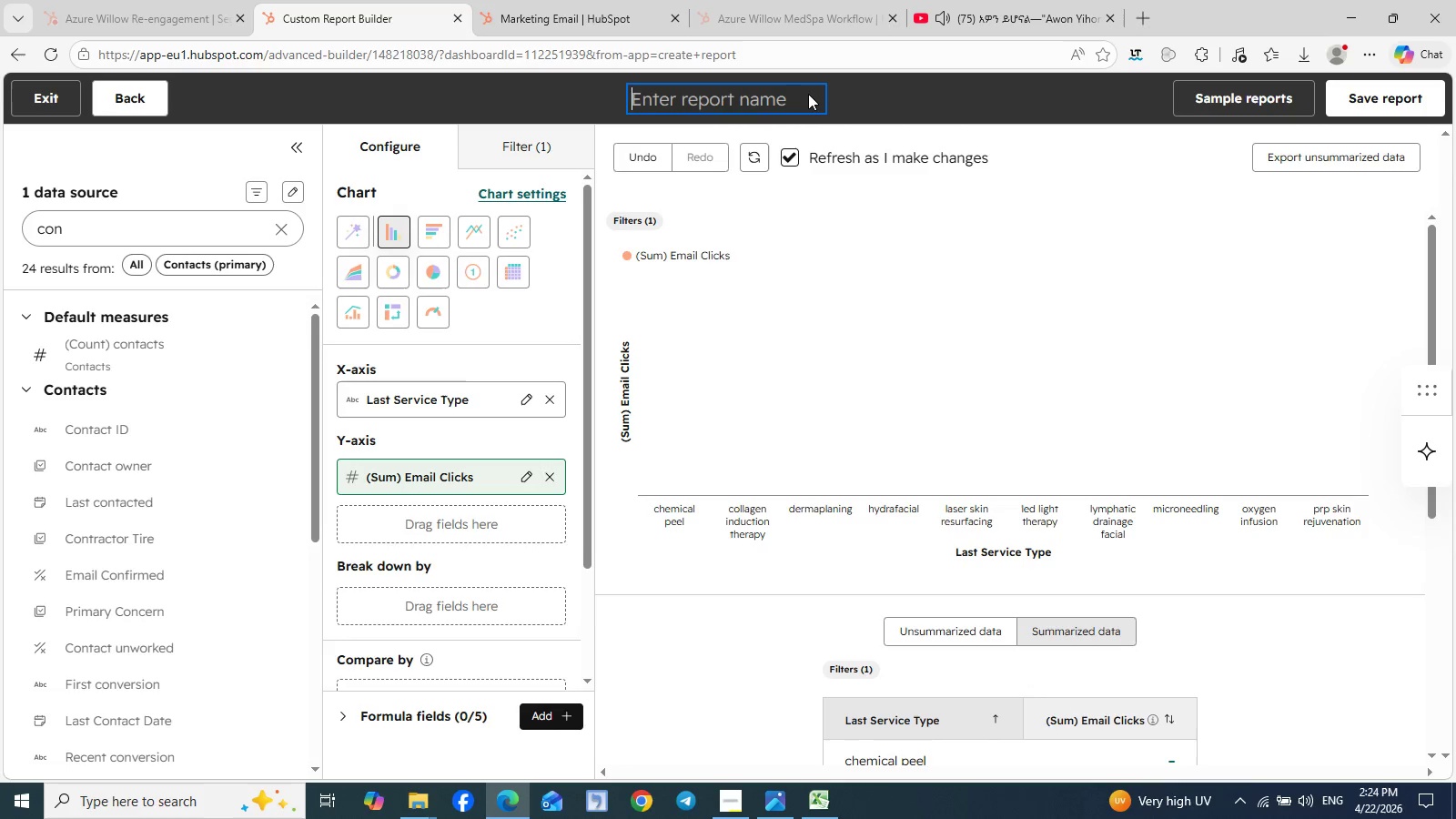 
type(Treatment Type)
 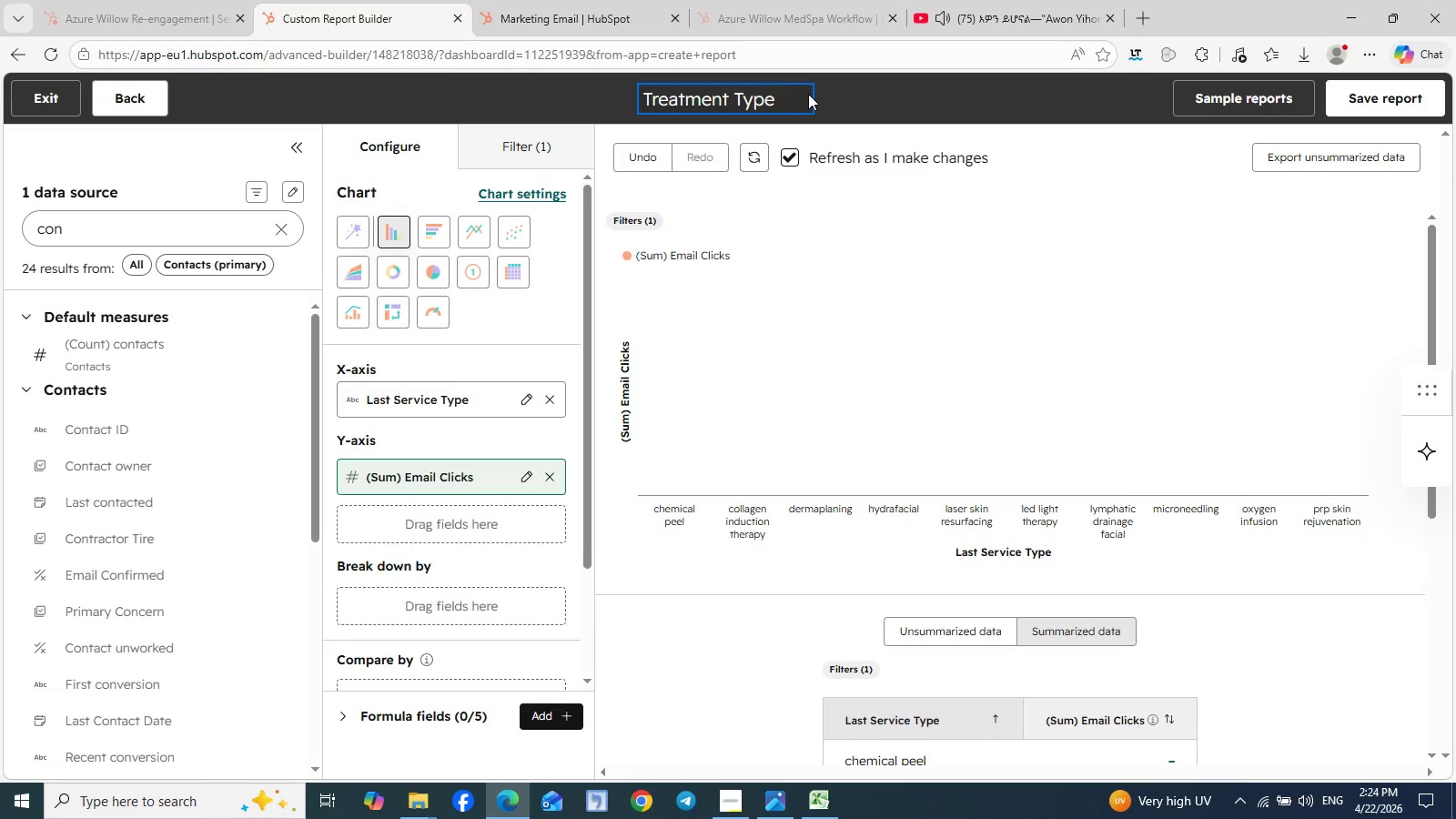 
left_click([1366, 99])
 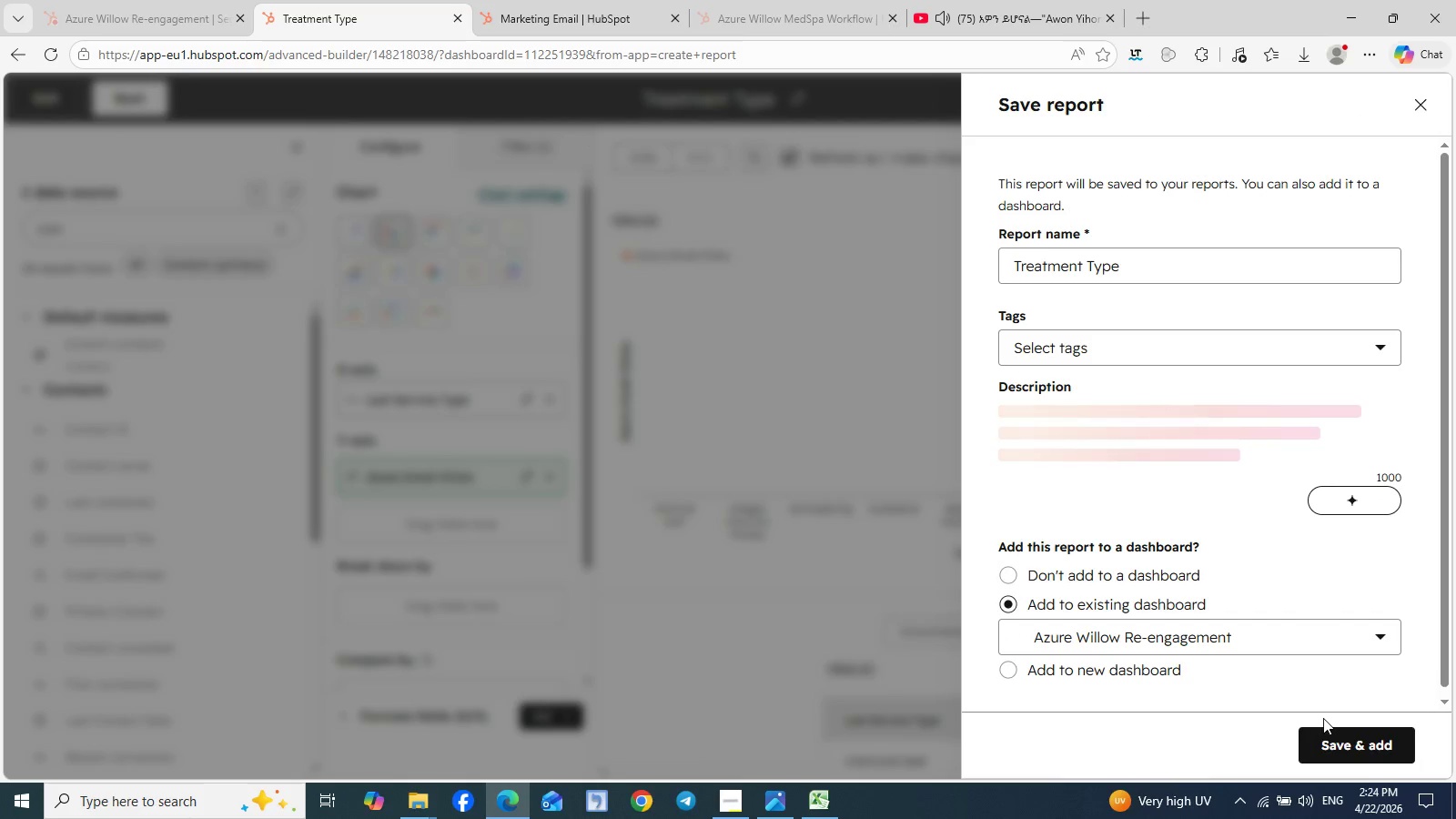 
left_click([1347, 741])
 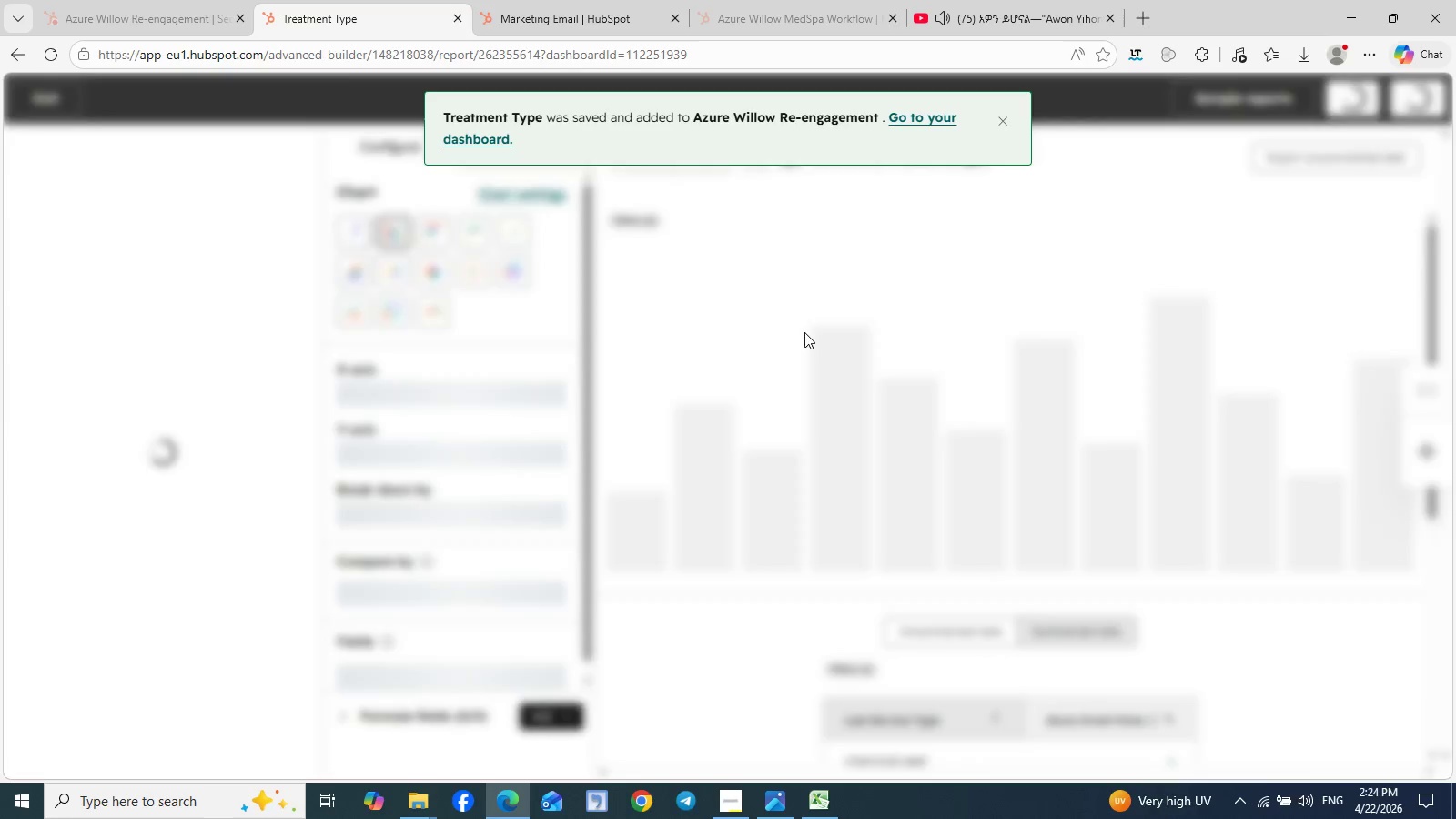 
wait(5.61)
 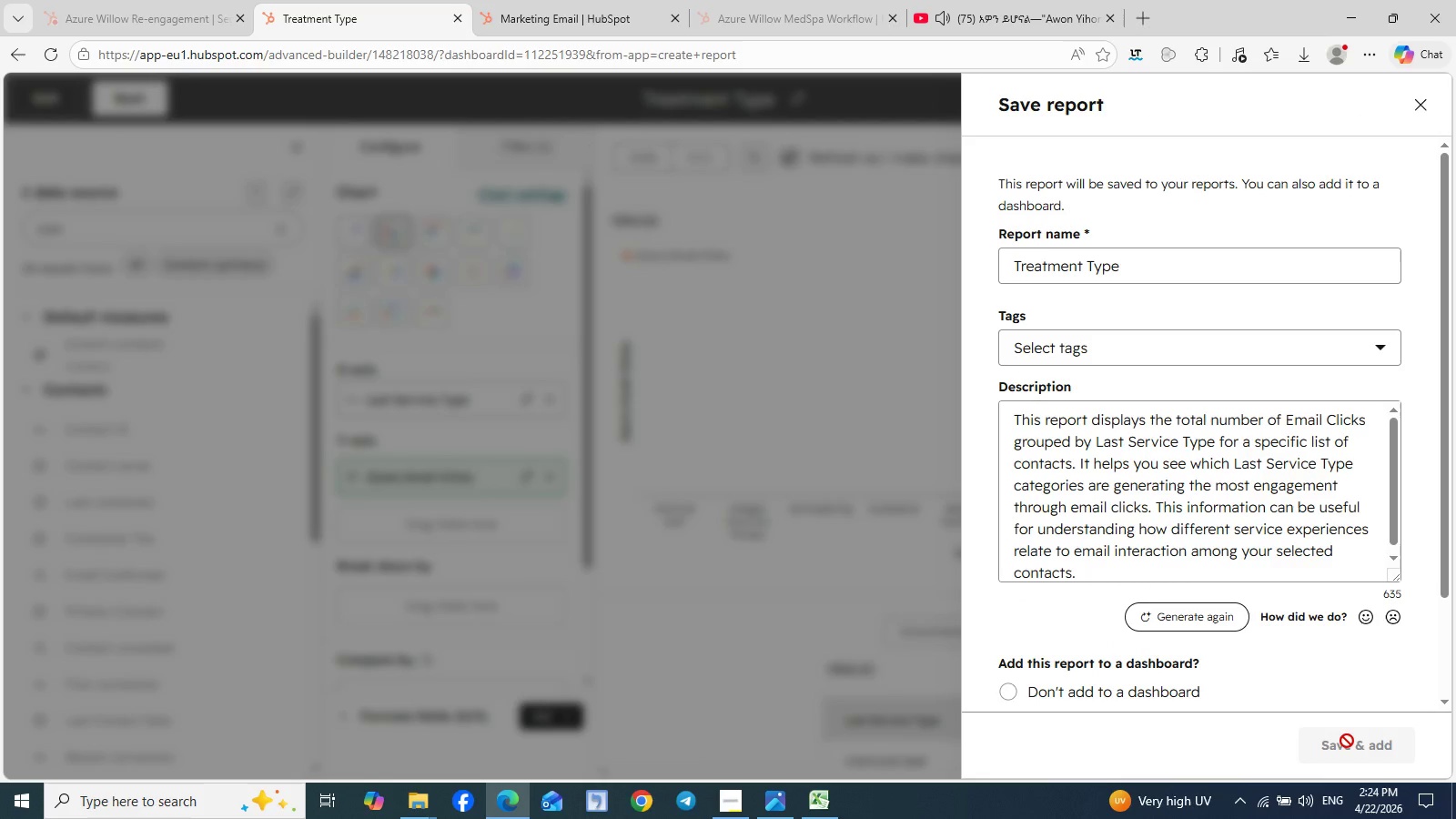 
left_click([159, 0])
 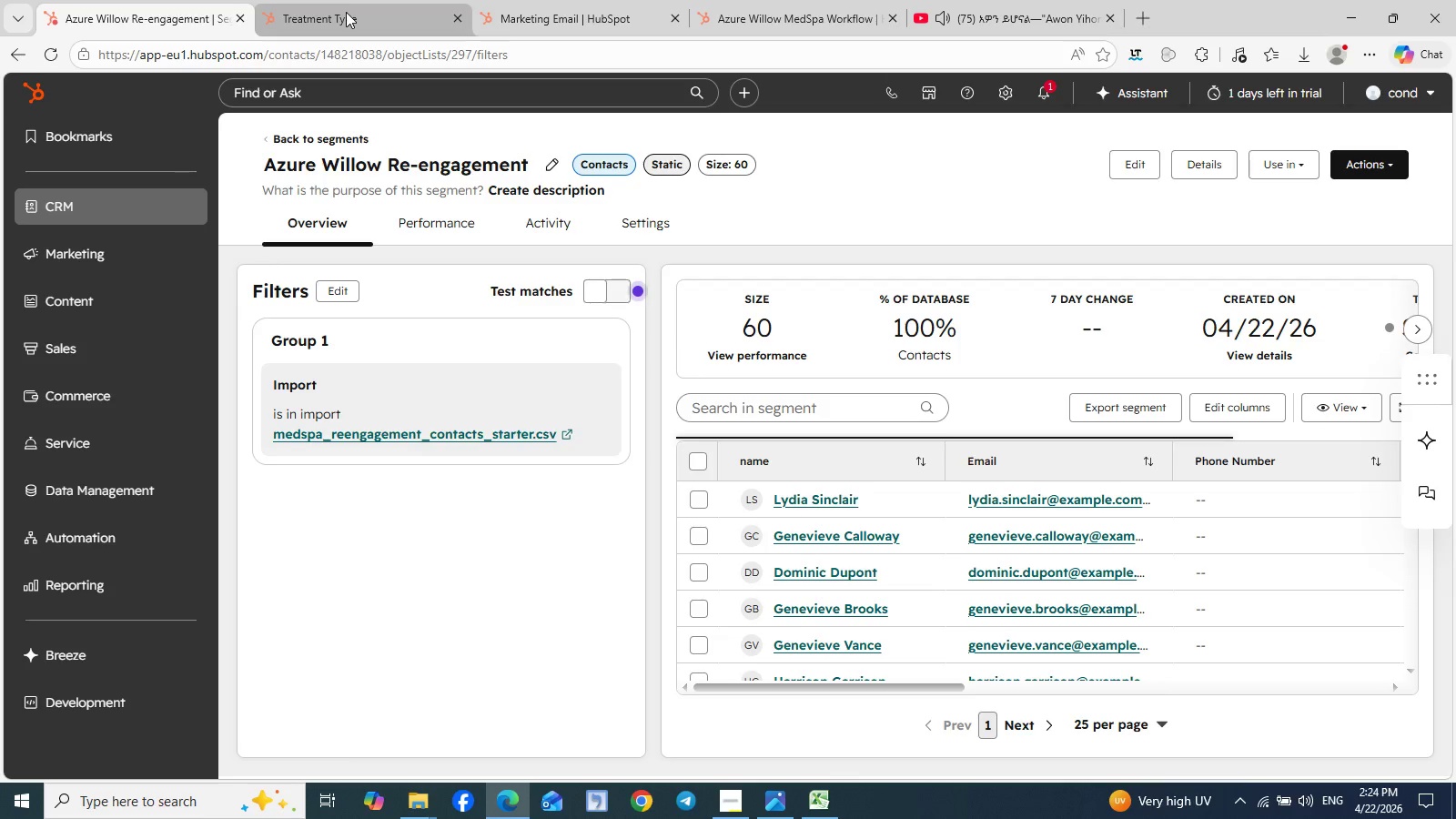 
left_click([346, 12])
 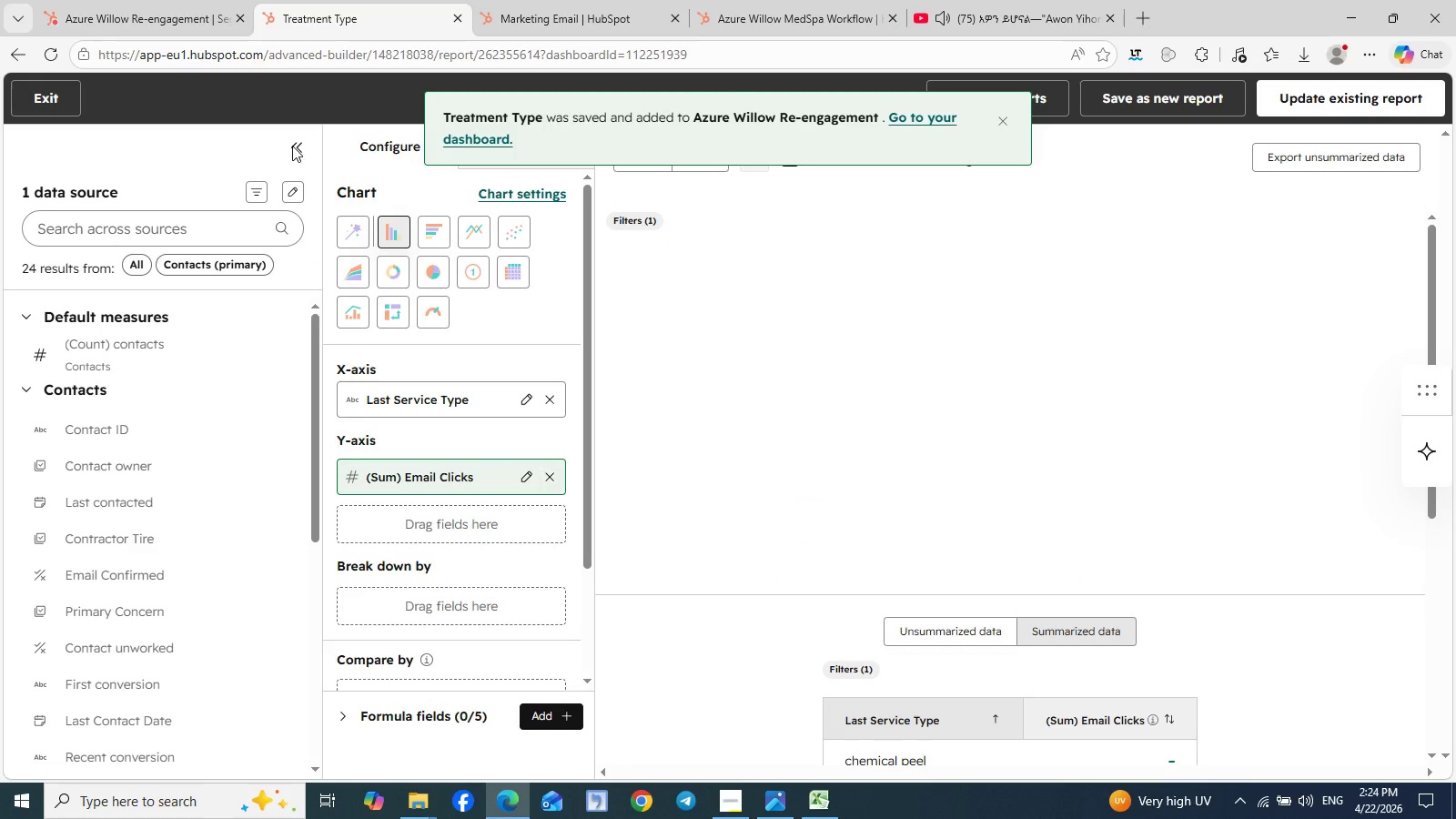 
left_click([28, 91])
 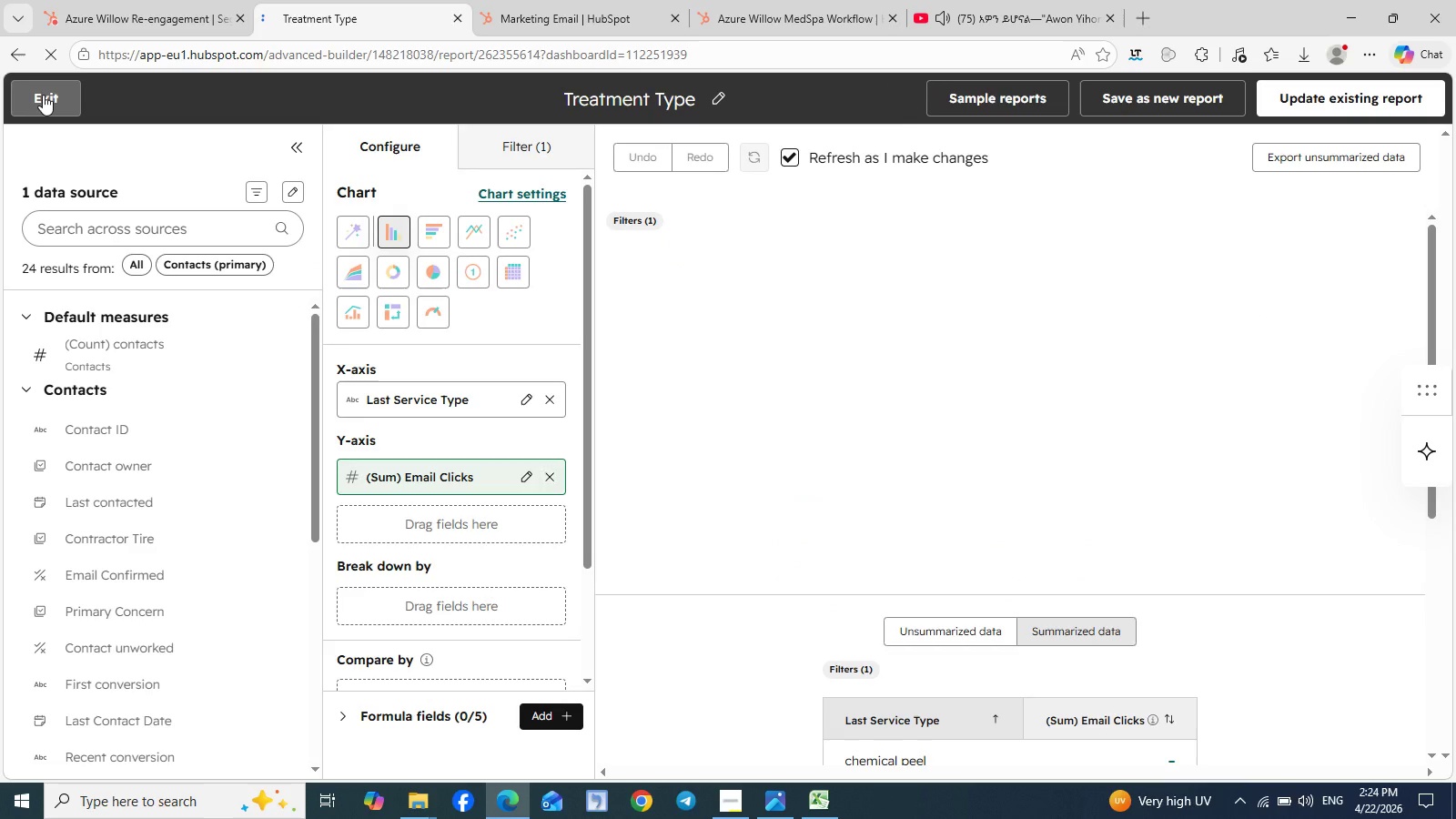 
left_click([47, 97])
 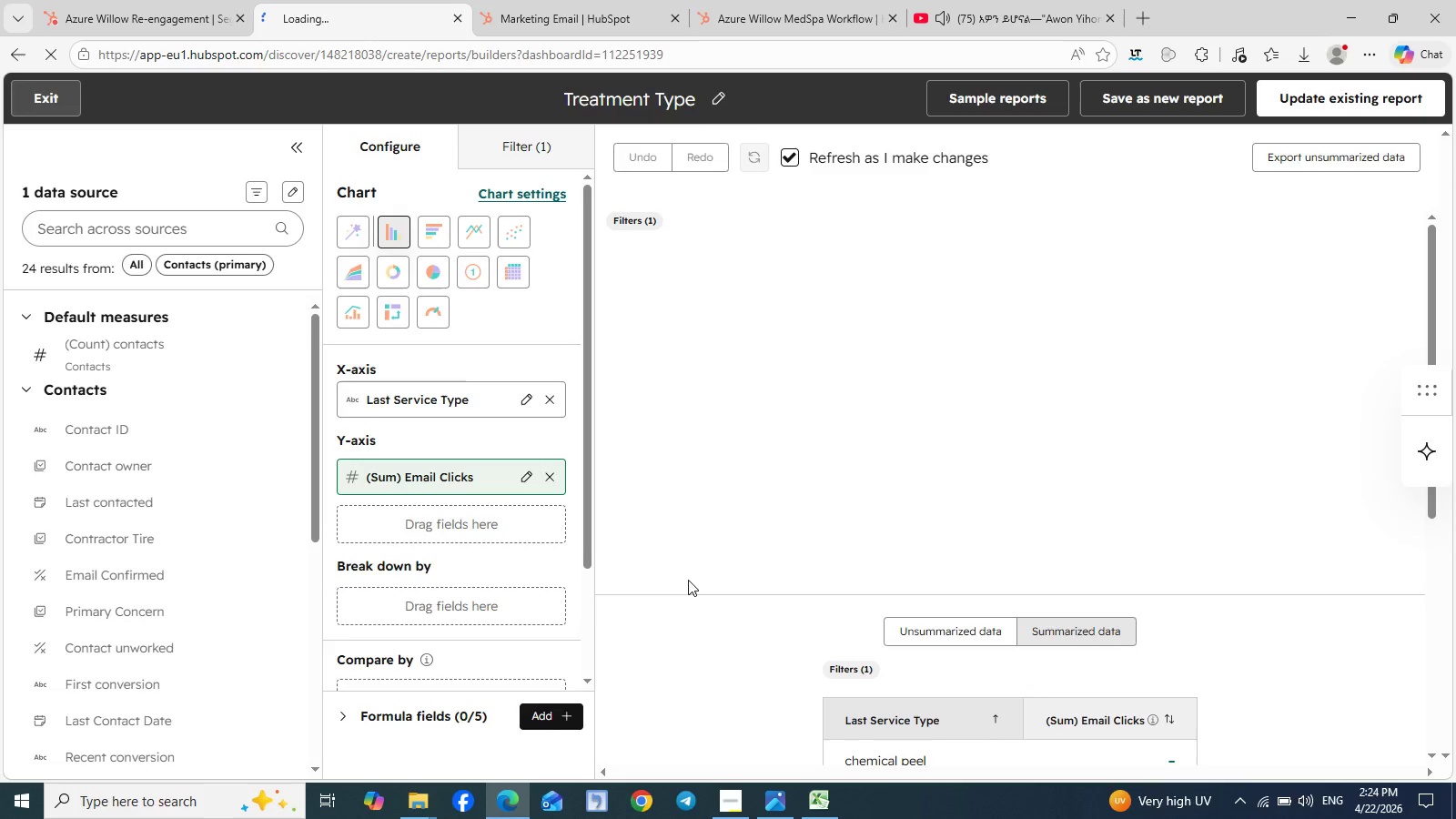 
wait(5.3)
 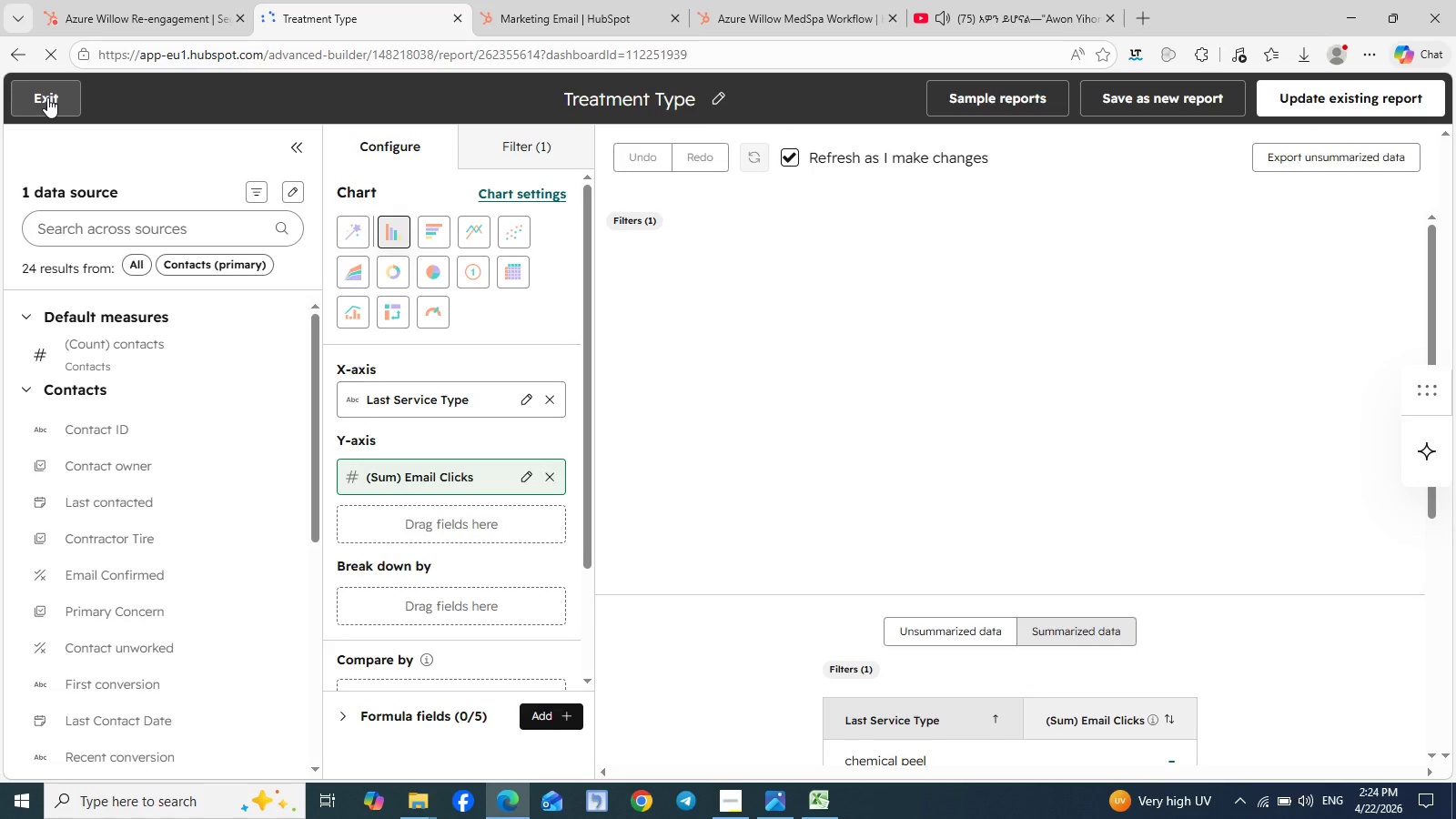 
left_click([737, 810])